 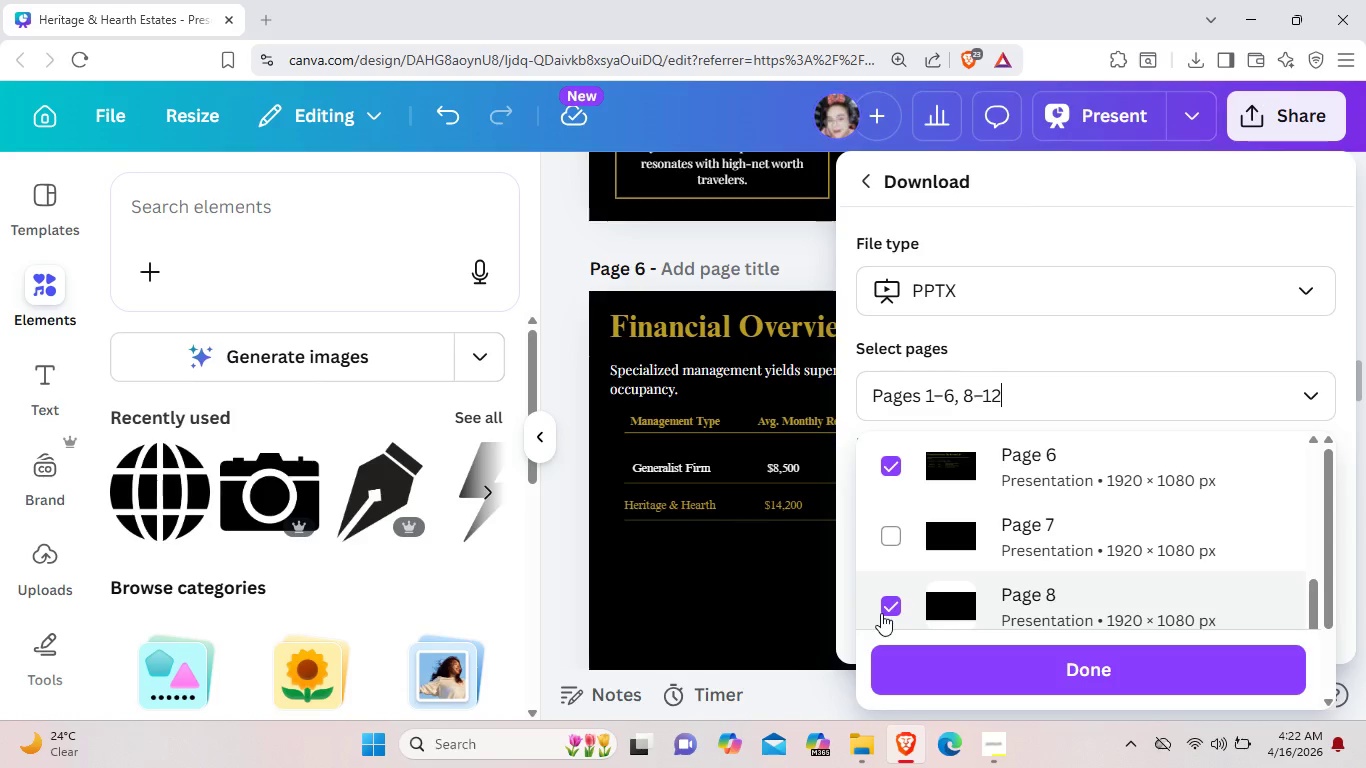 
scroll: coordinate [881, 613], scroll_direction: down, amount: 2.0
 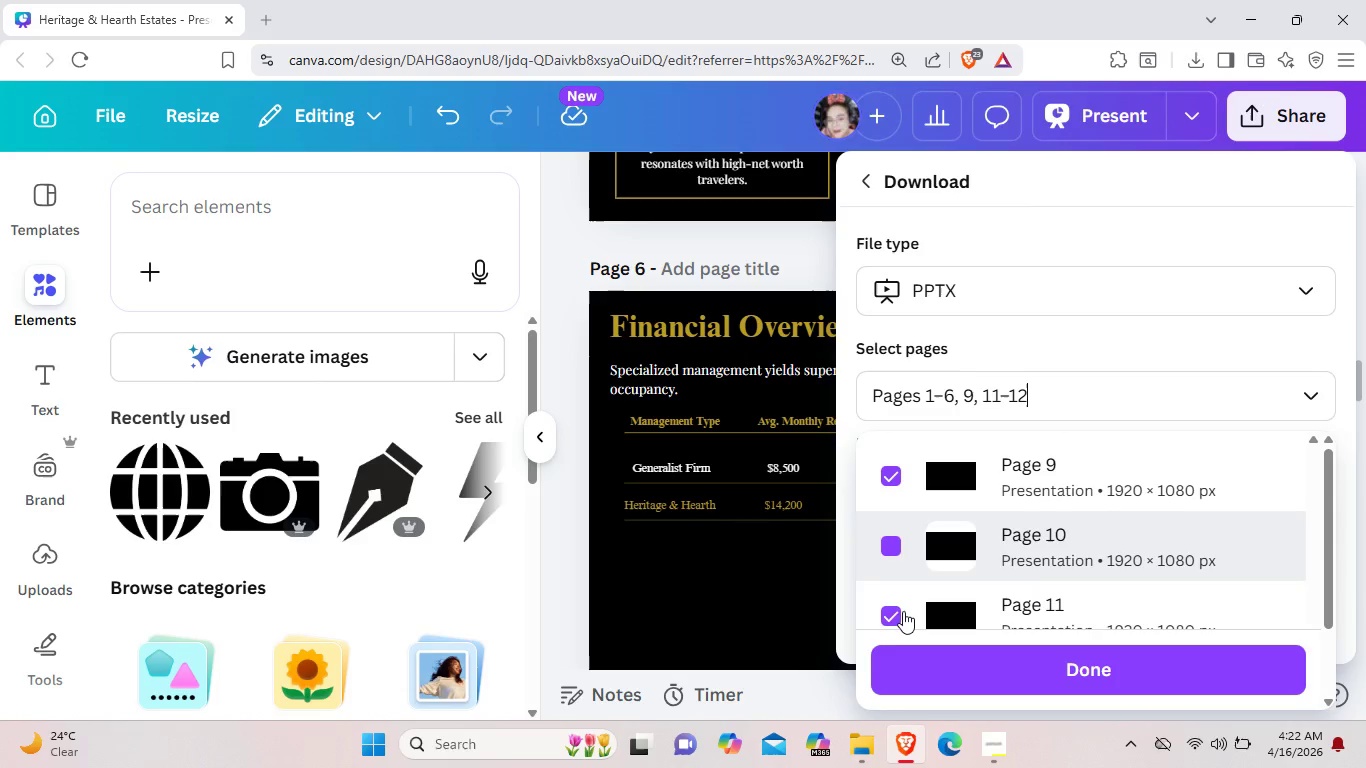 
left_click([899, 610])
 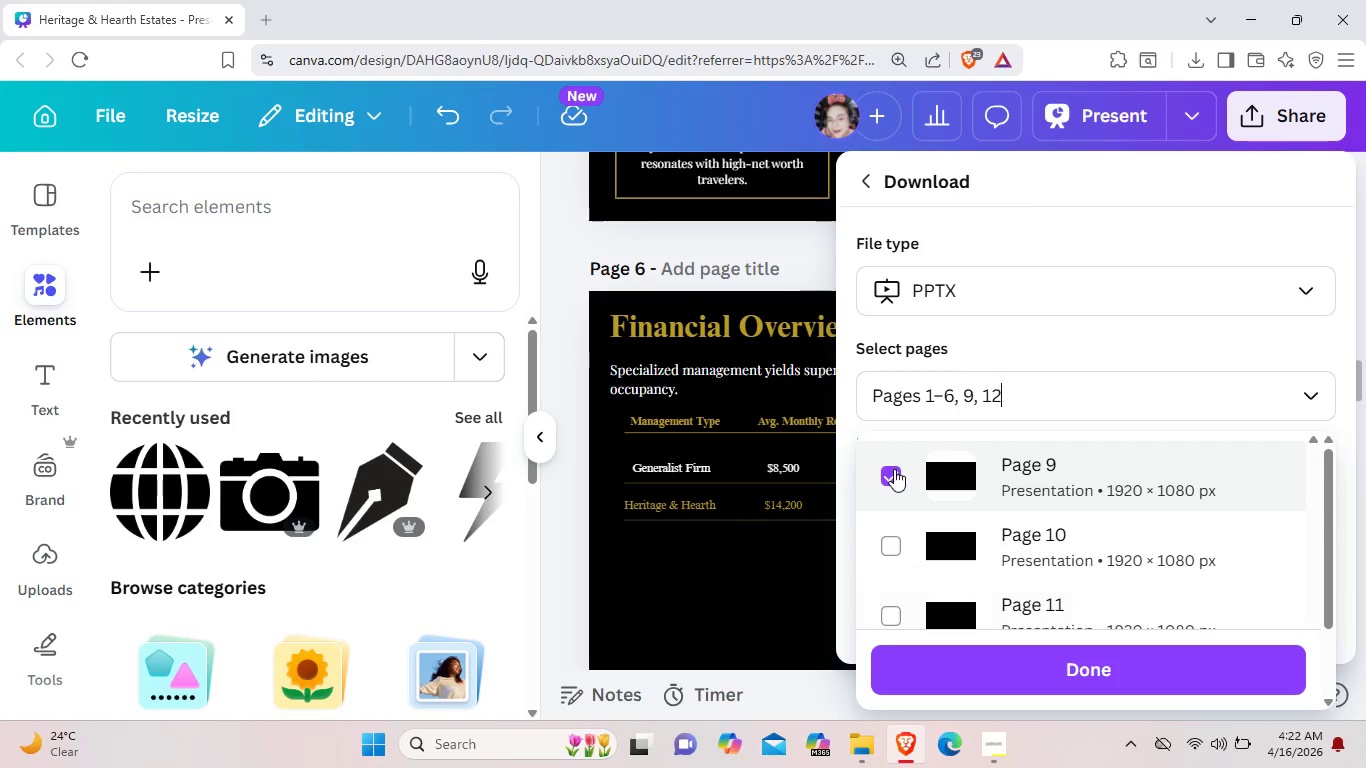 
left_click([894, 469])
 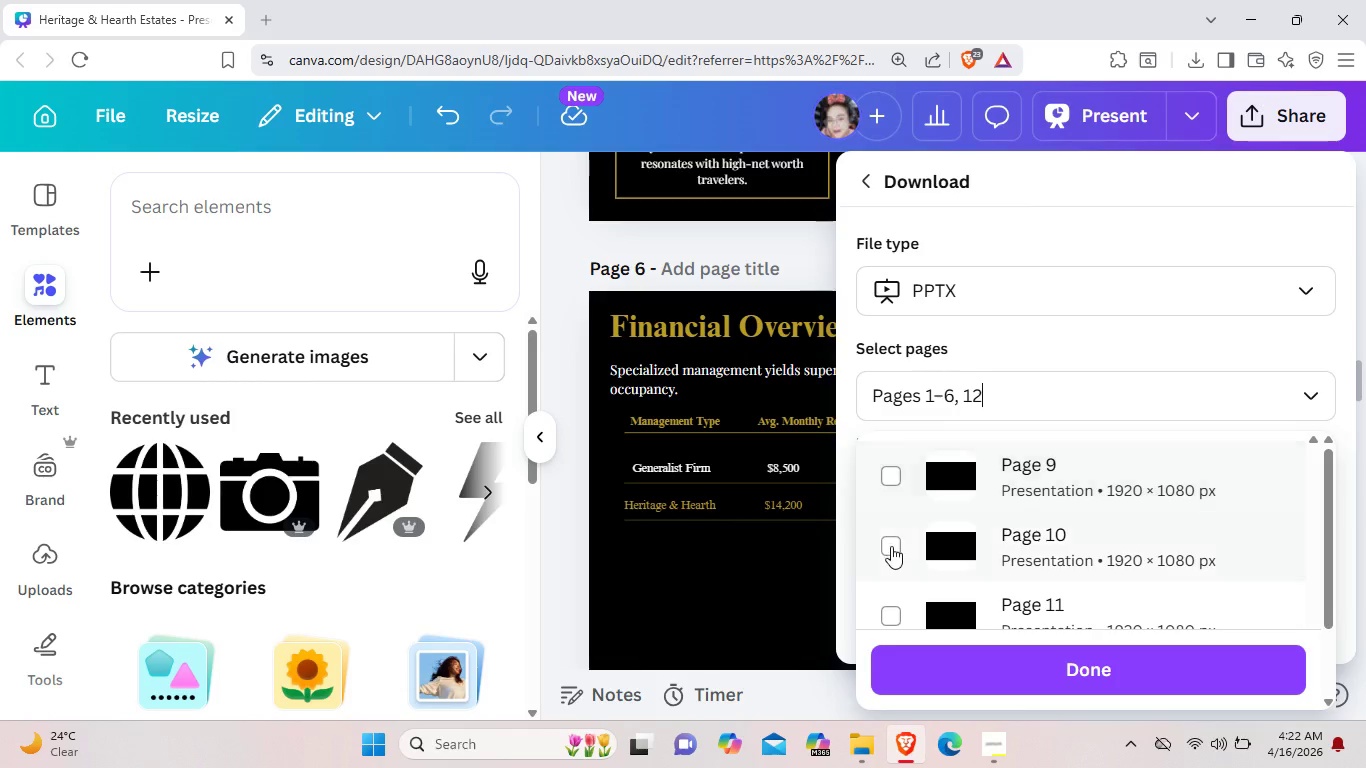 
scroll: coordinate [900, 603], scroll_direction: down, amount: 5.0
 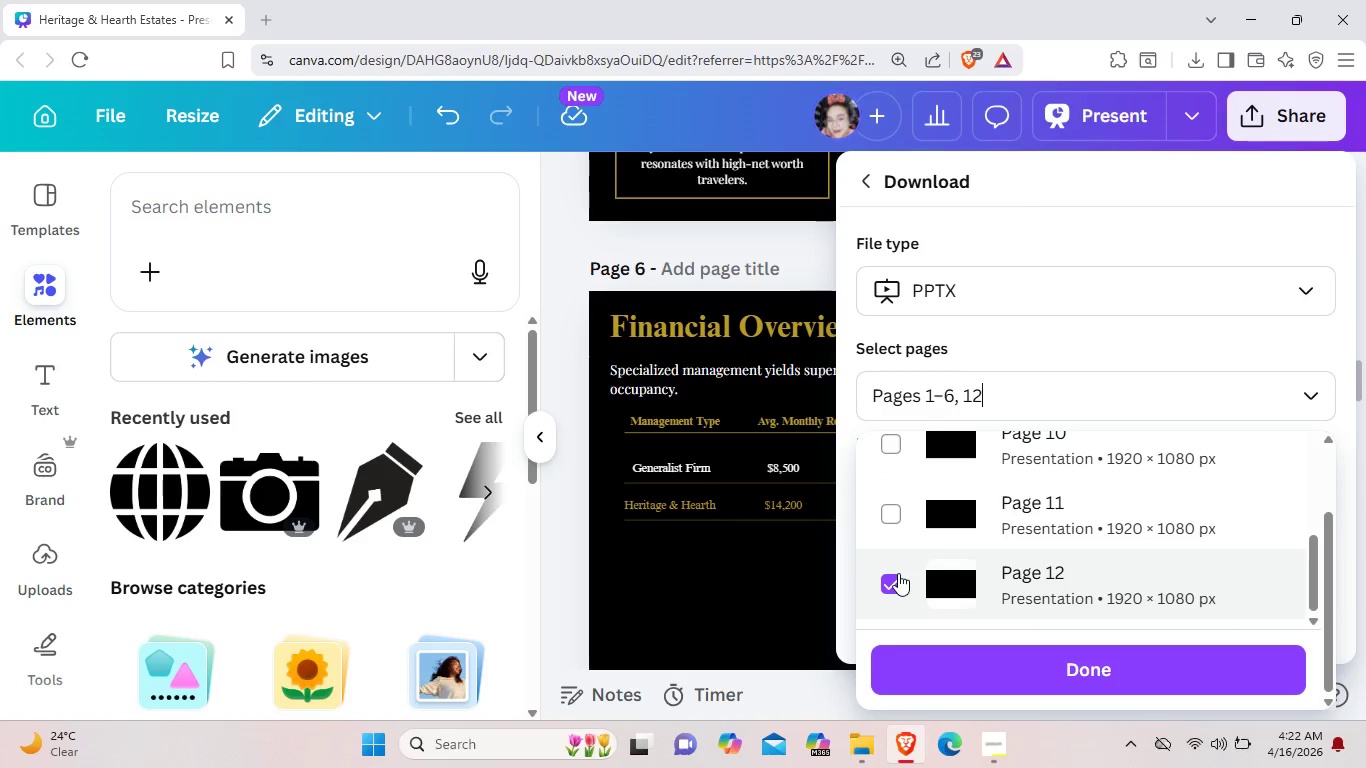 
left_click([898, 573])
 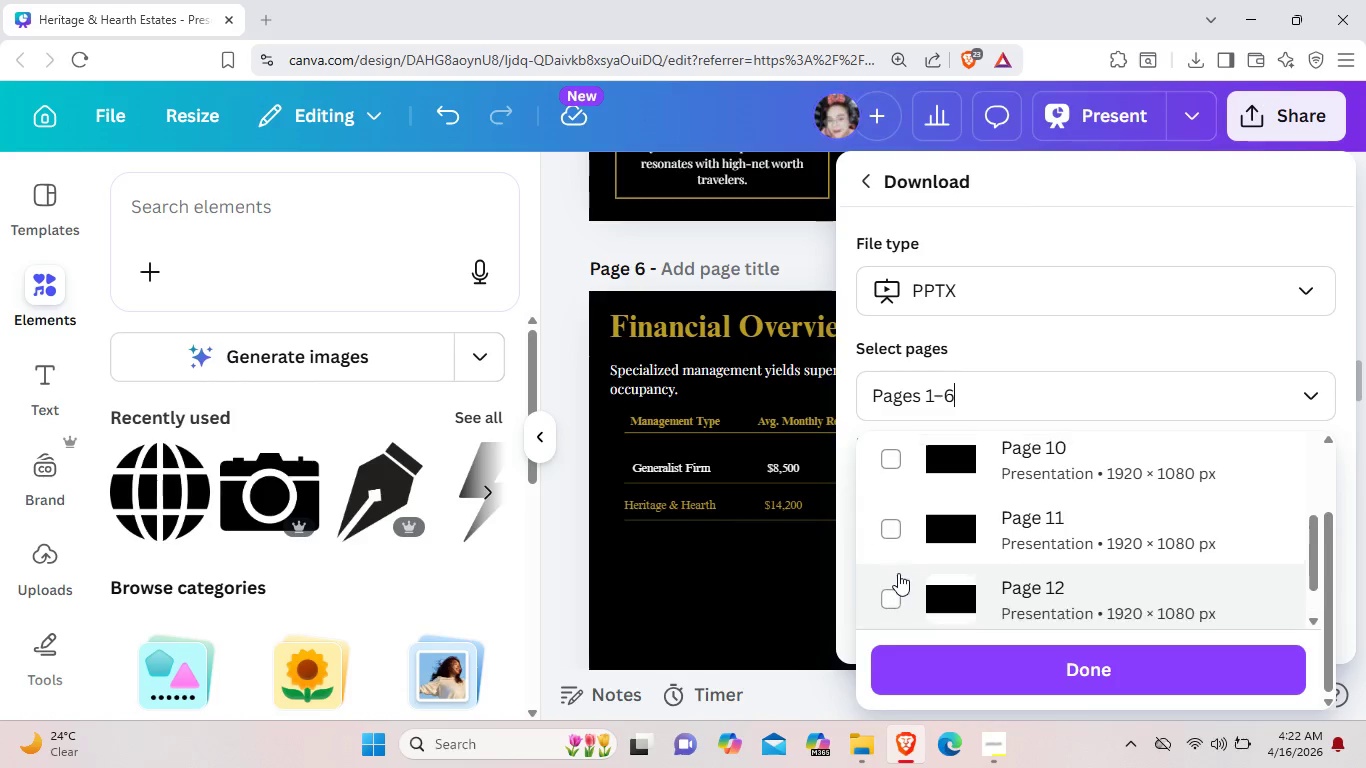 
scroll: coordinate [898, 571], scroll_direction: up, amount: 4.0
 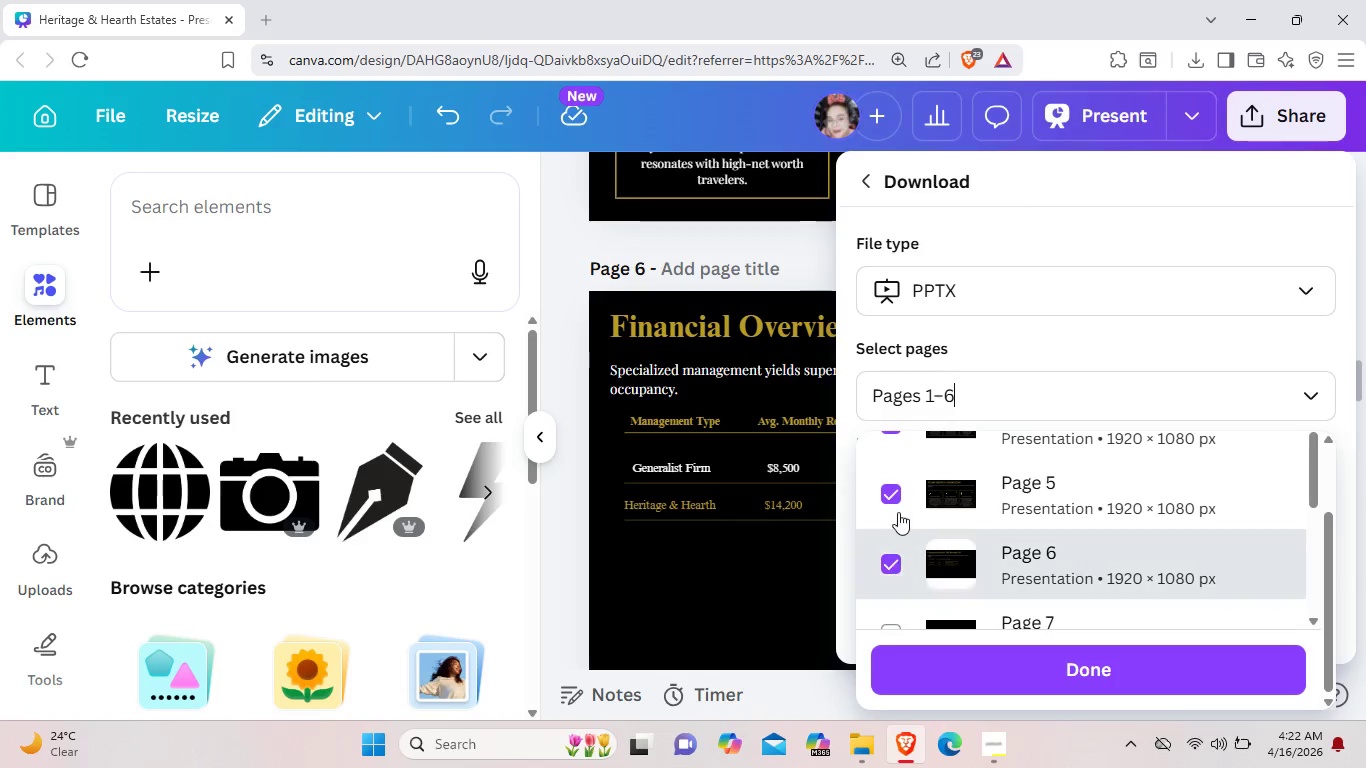 
double_click([896, 498])
 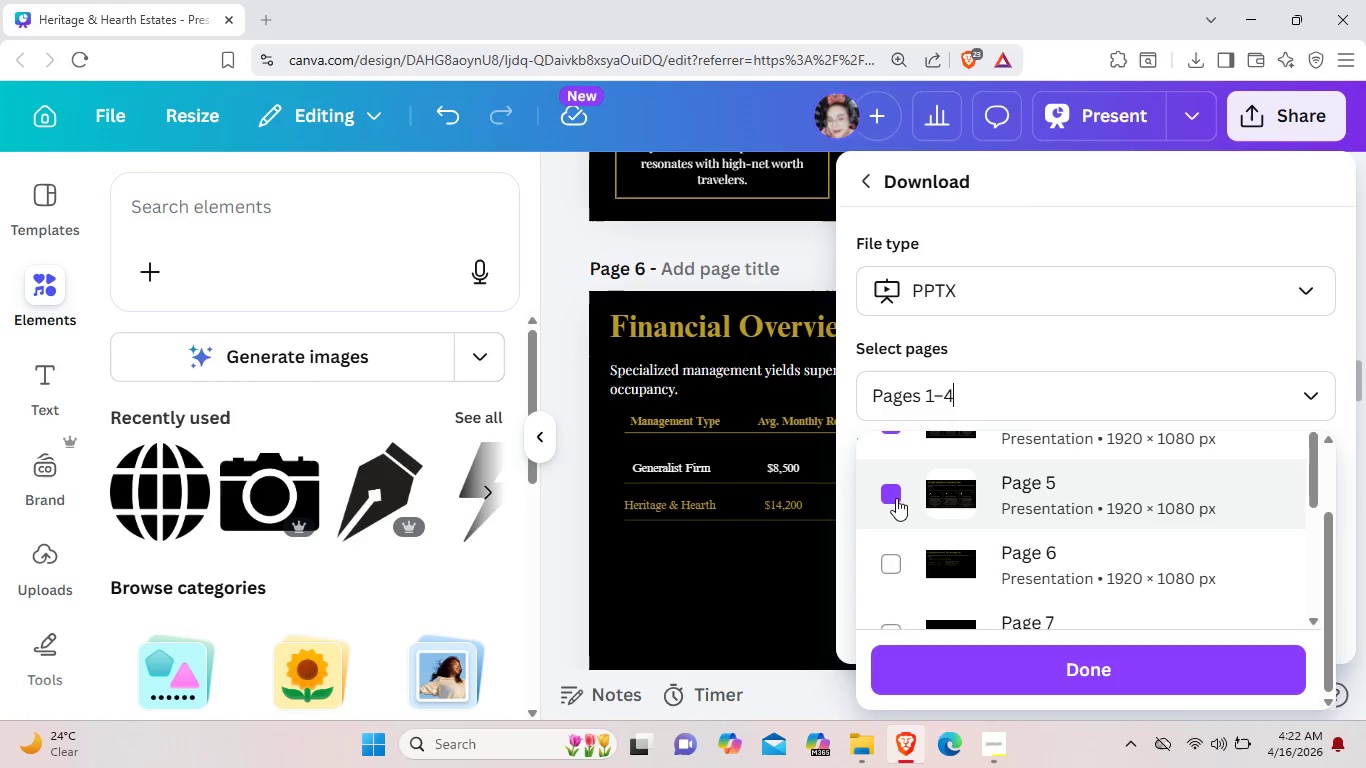 
scroll: coordinate [896, 498], scroll_direction: up, amount: 1.0
 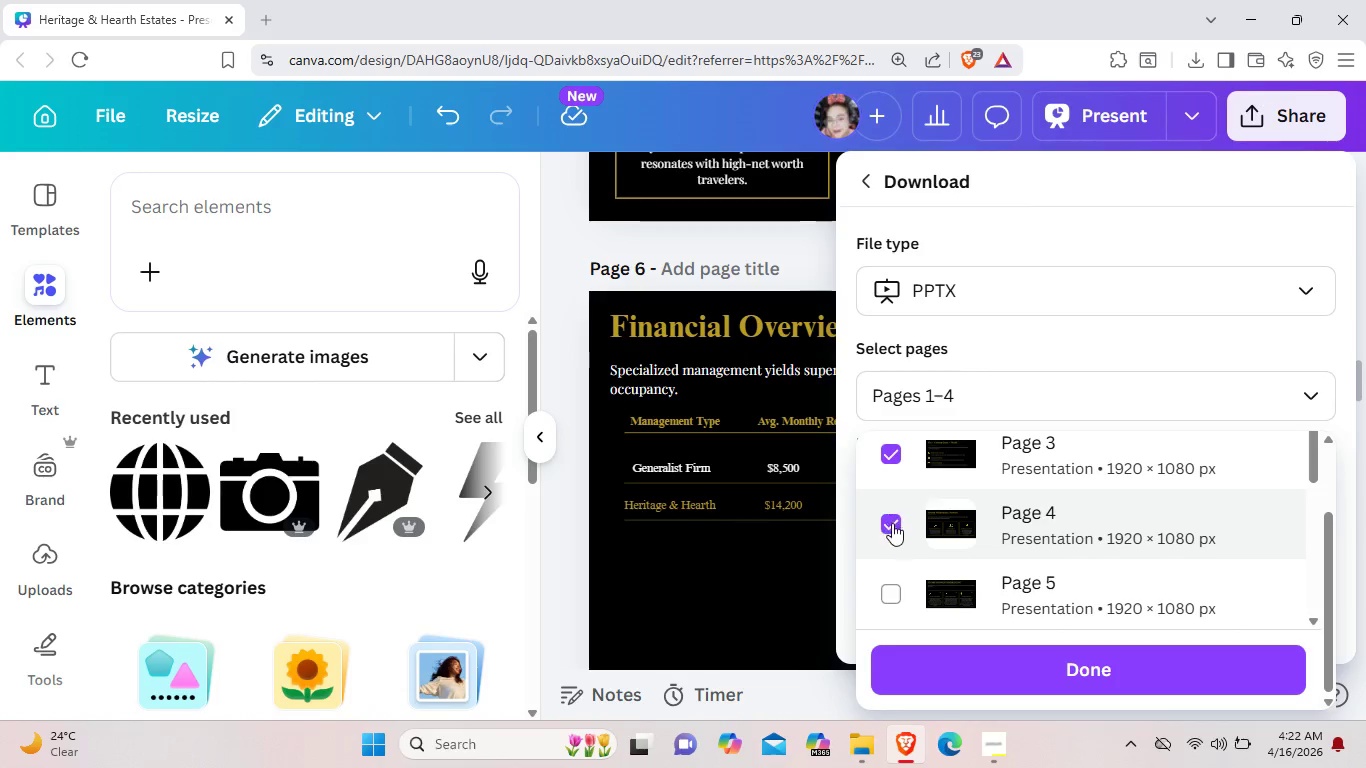 
left_click([892, 523])
 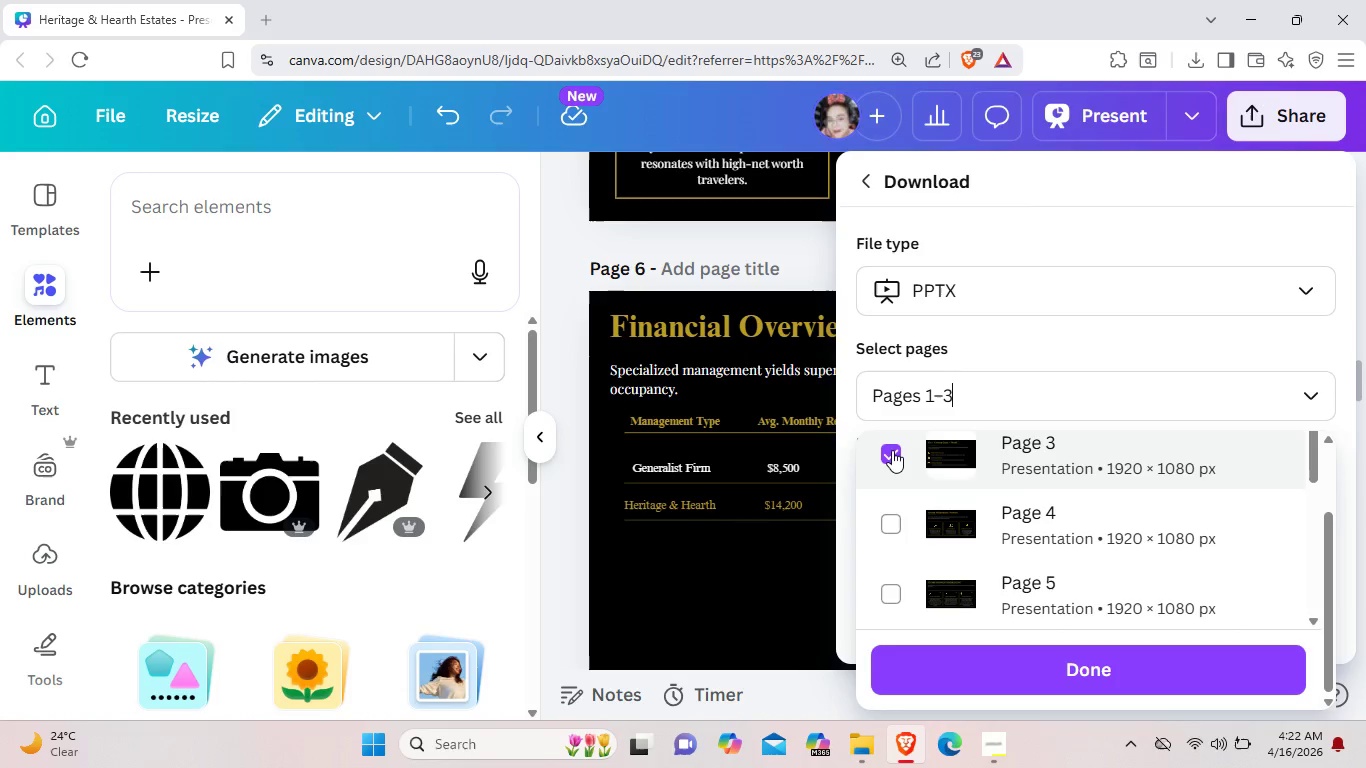 
left_click([892, 450])
 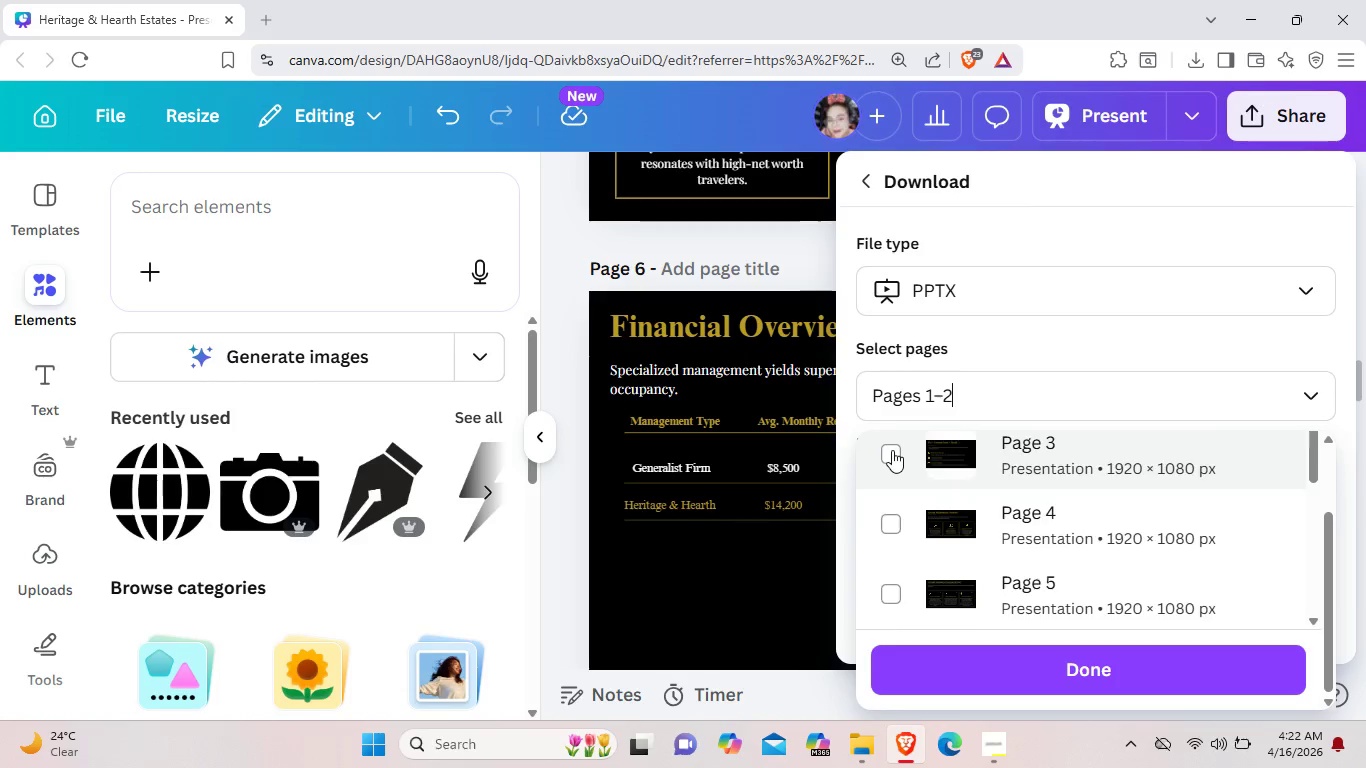 
scroll: coordinate [892, 450], scroll_direction: up, amount: 2.0
 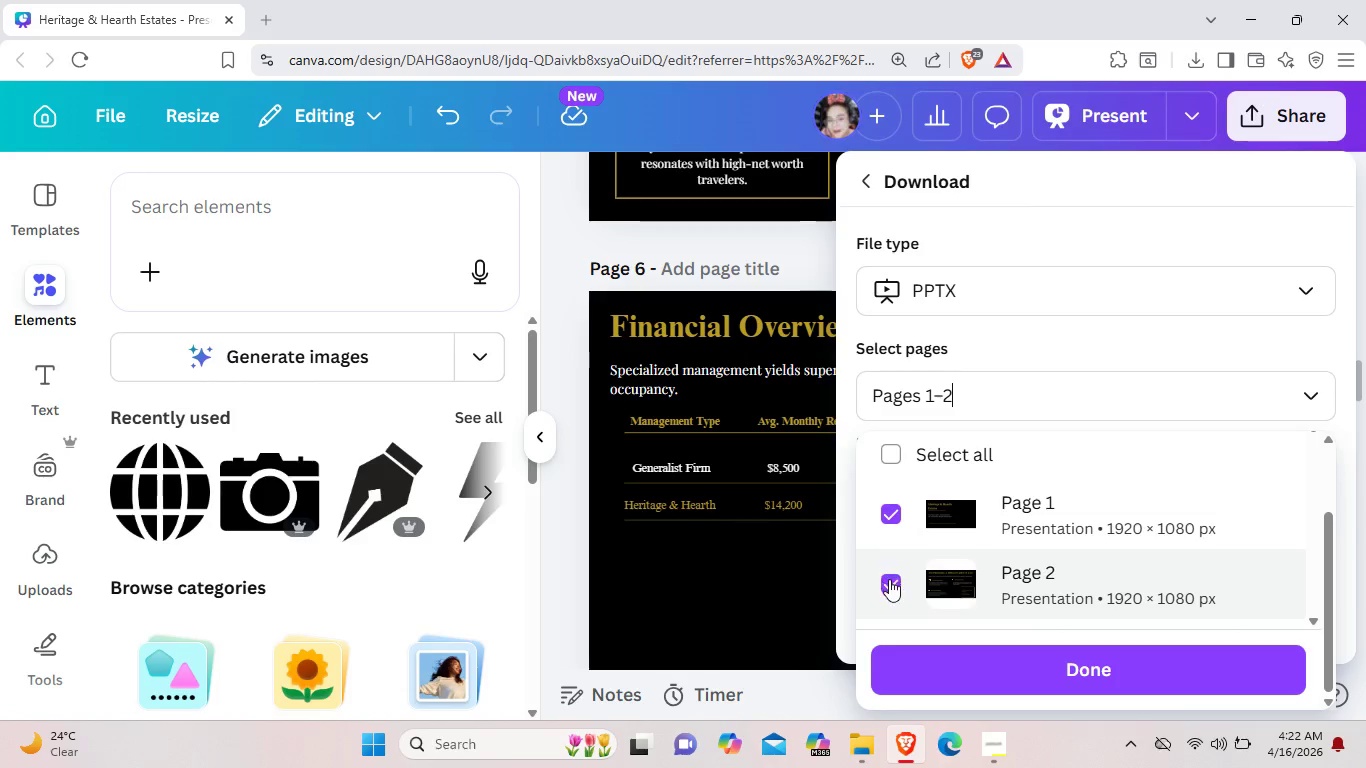 
left_click([890, 579])
 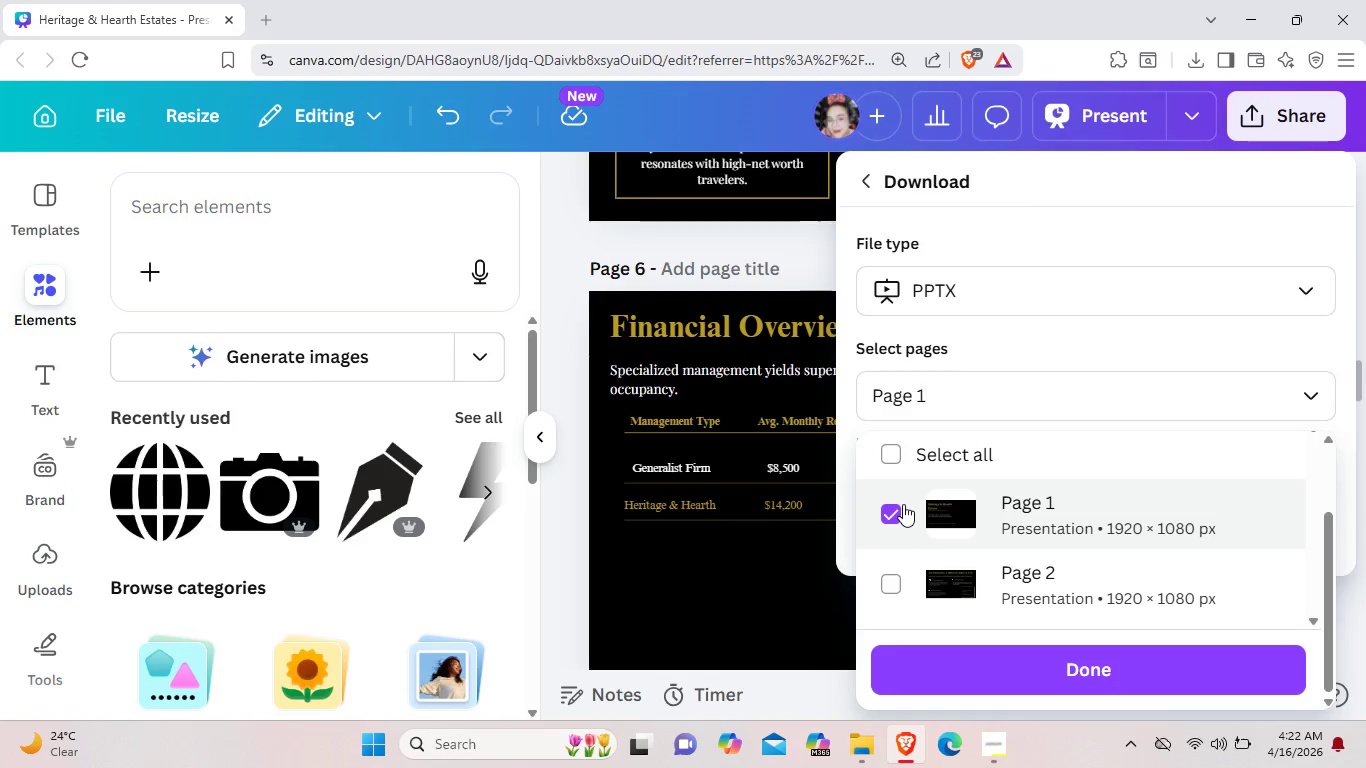 
left_click([903, 504])
 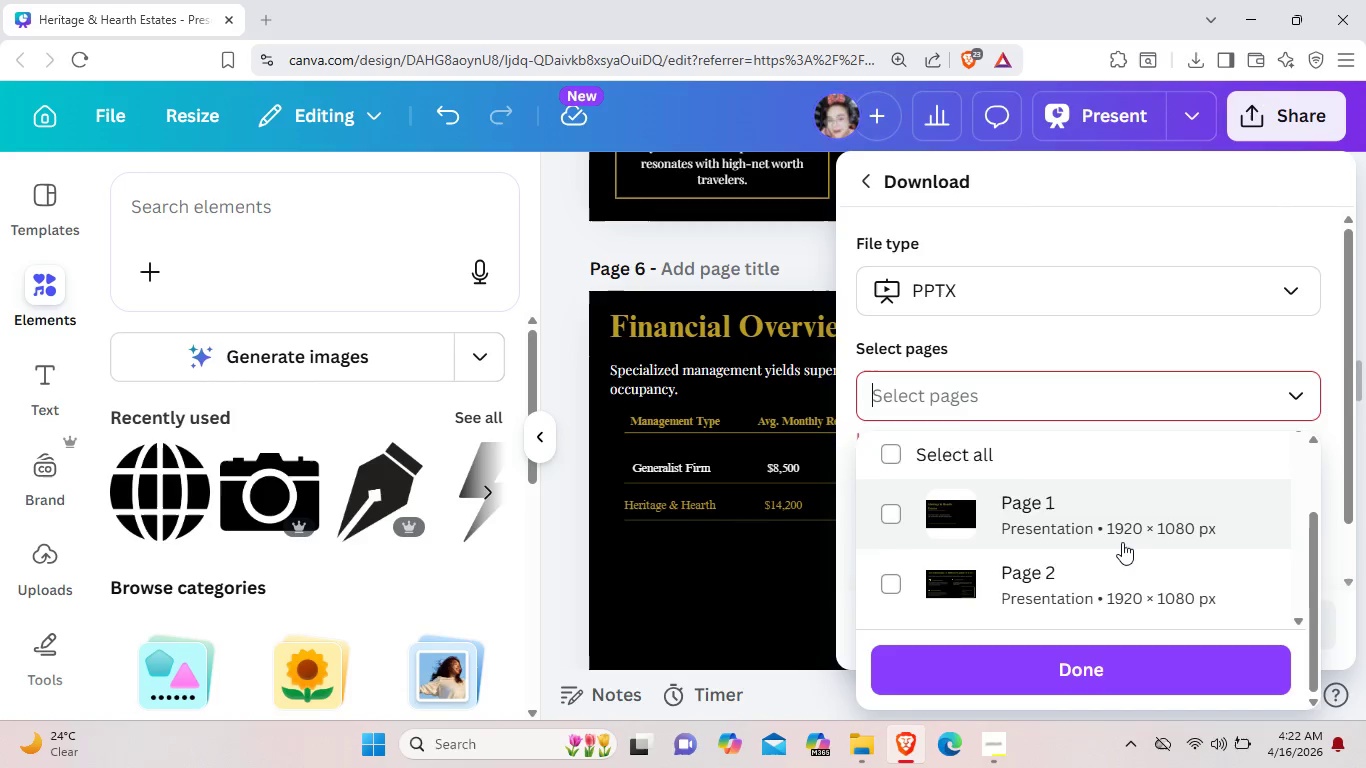 
scroll: coordinate [1122, 542], scroll_direction: down, amount: 3.0
 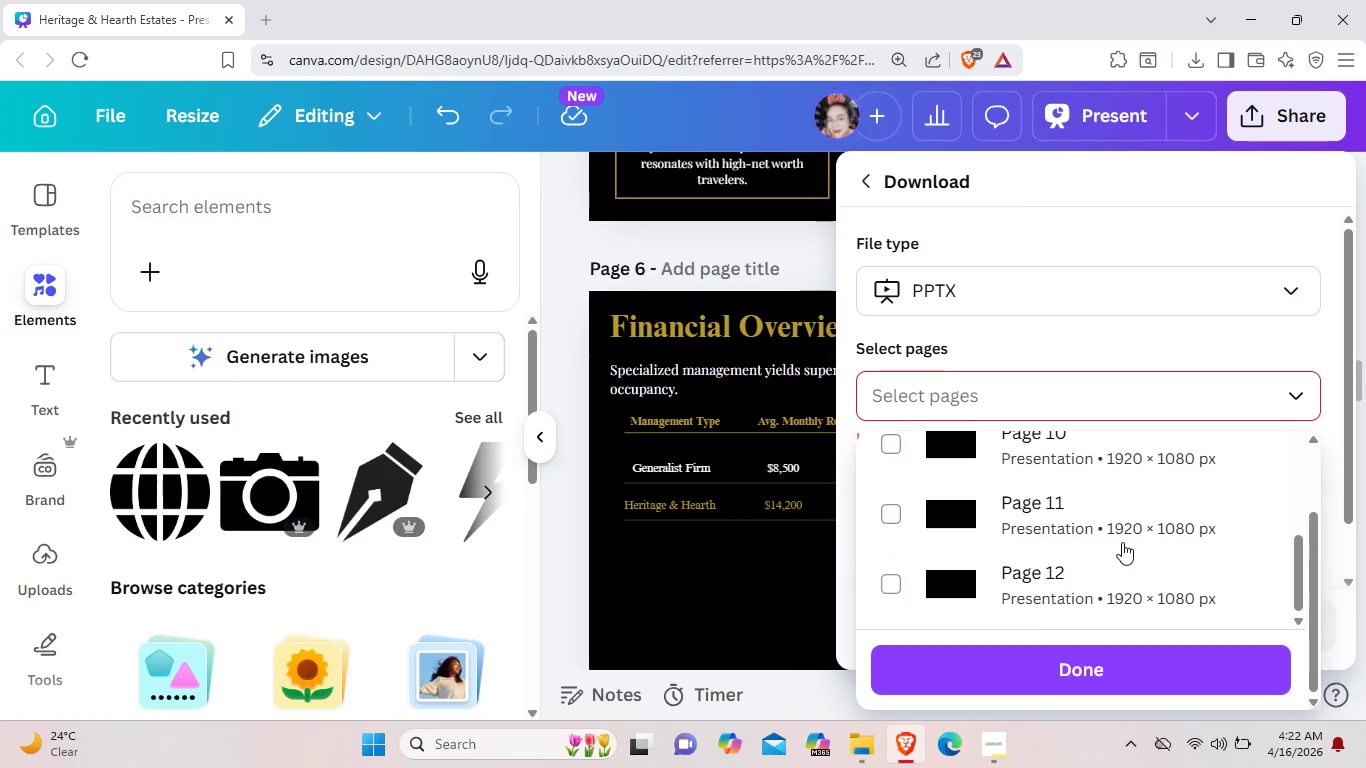 
scroll: coordinate [1122, 542], scroll_direction: up, amount: 3.0
 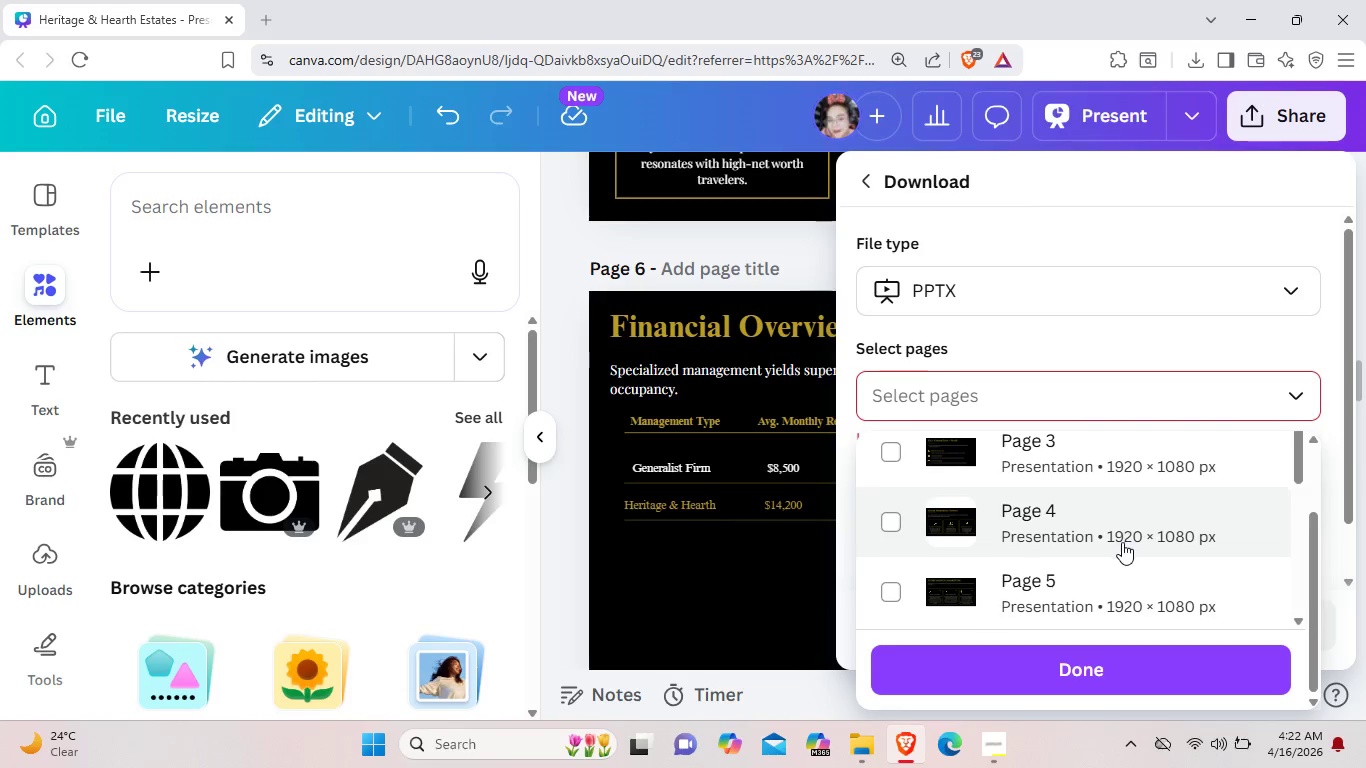 
scroll: coordinate [1122, 542], scroll_direction: down, amount: 1.0
 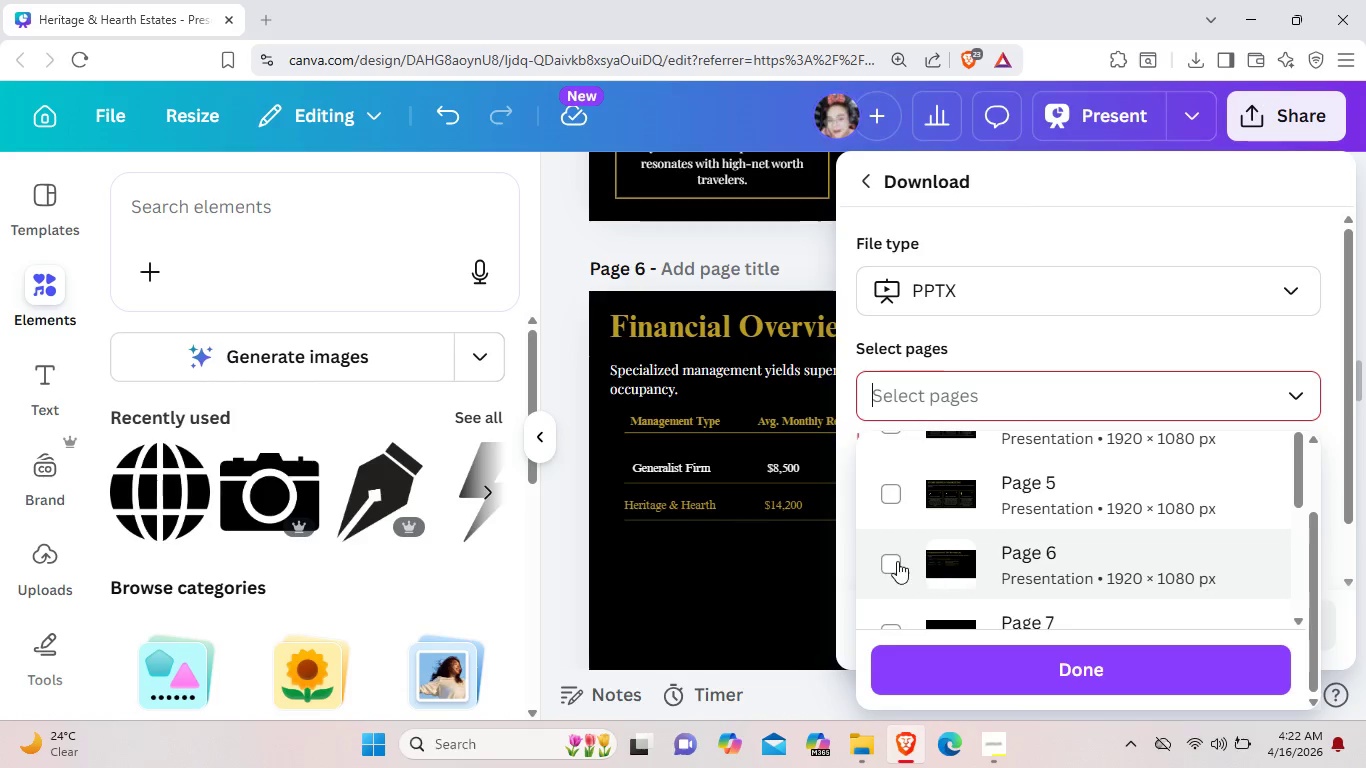 
left_click([893, 560])
 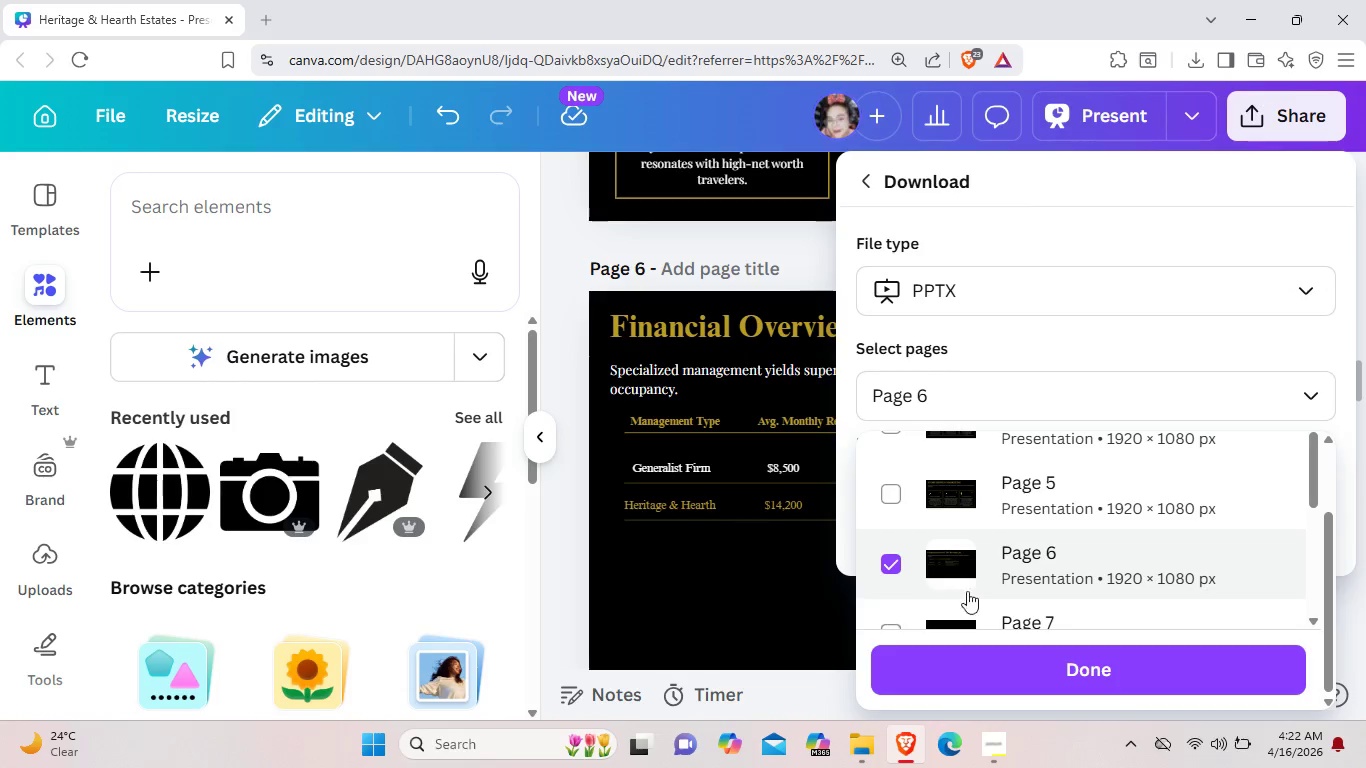 
scroll: coordinate [1026, 558], scroll_direction: down, amount: 3.0
 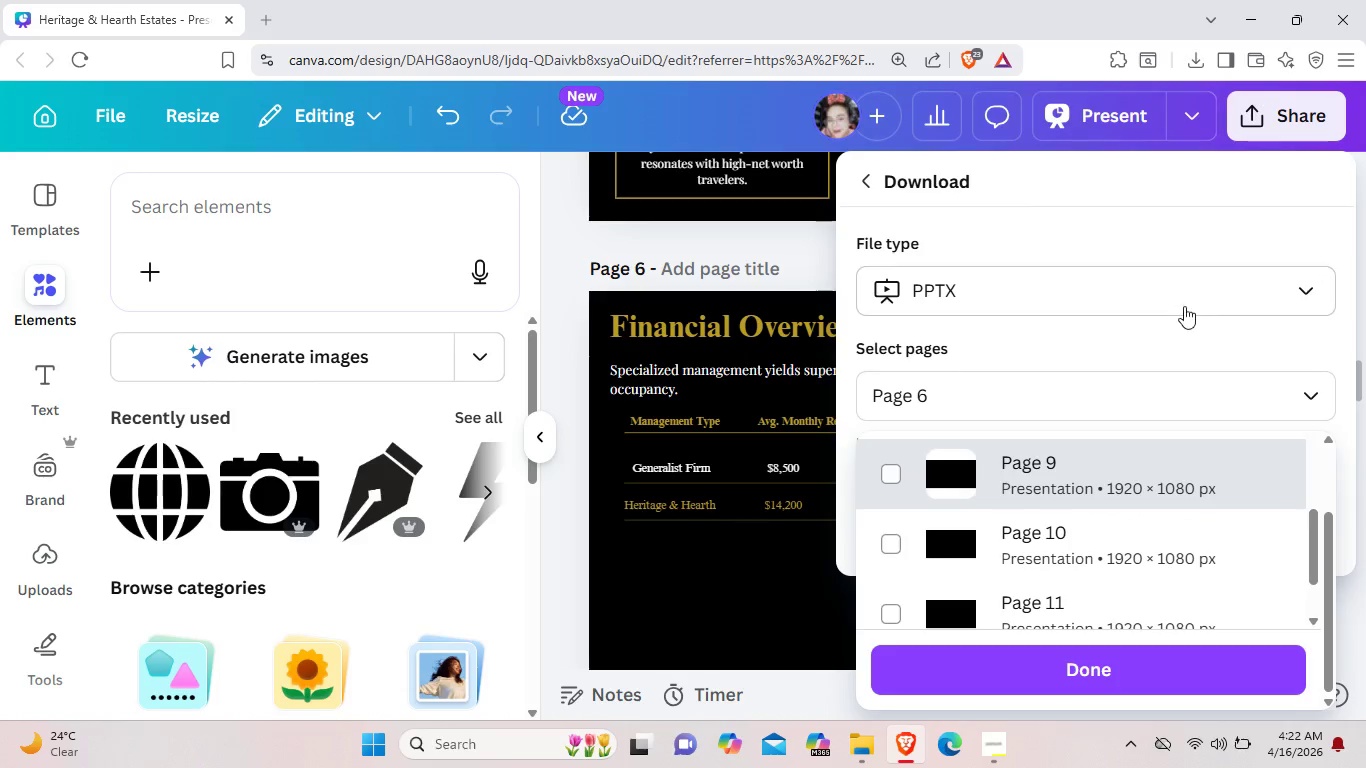 
left_click([1184, 306])
 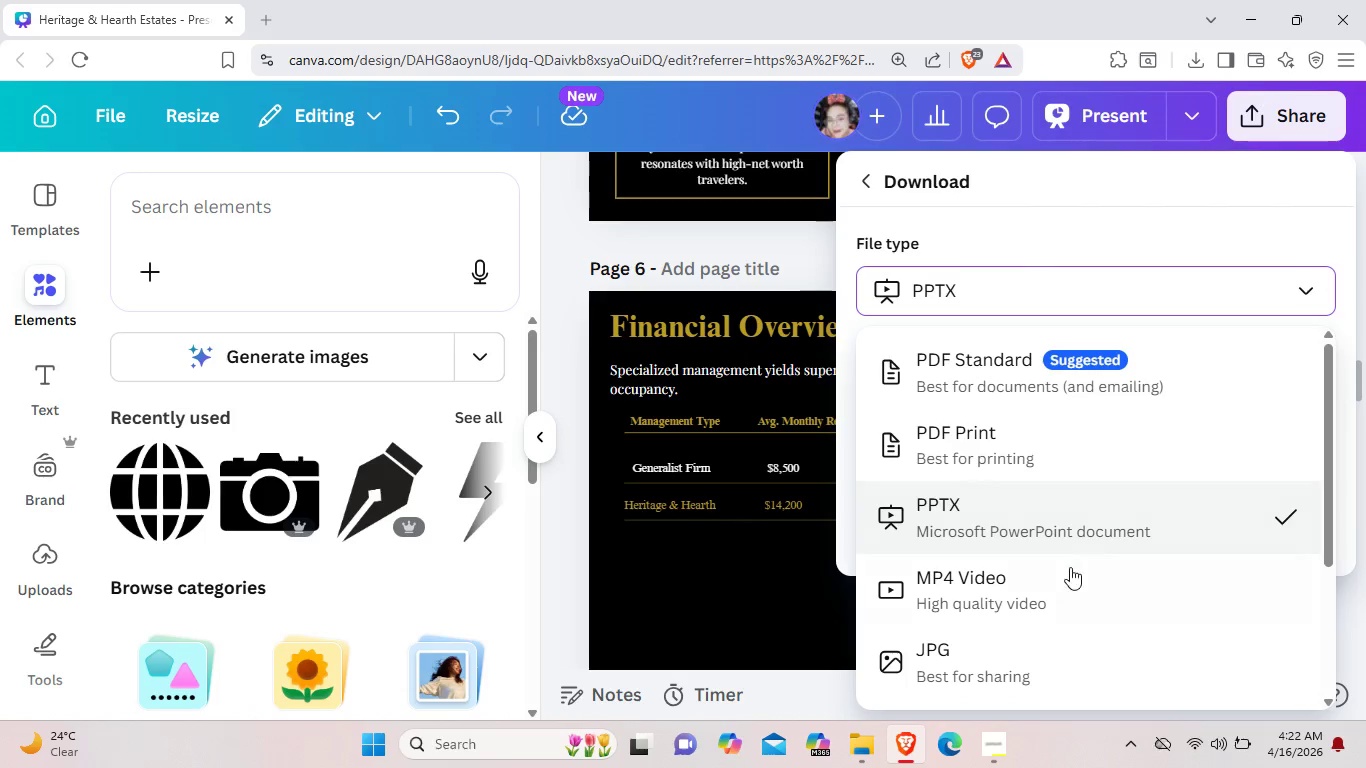 
scroll: coordinate [1068, 572], scroll_direction: down, amount: 2.0
 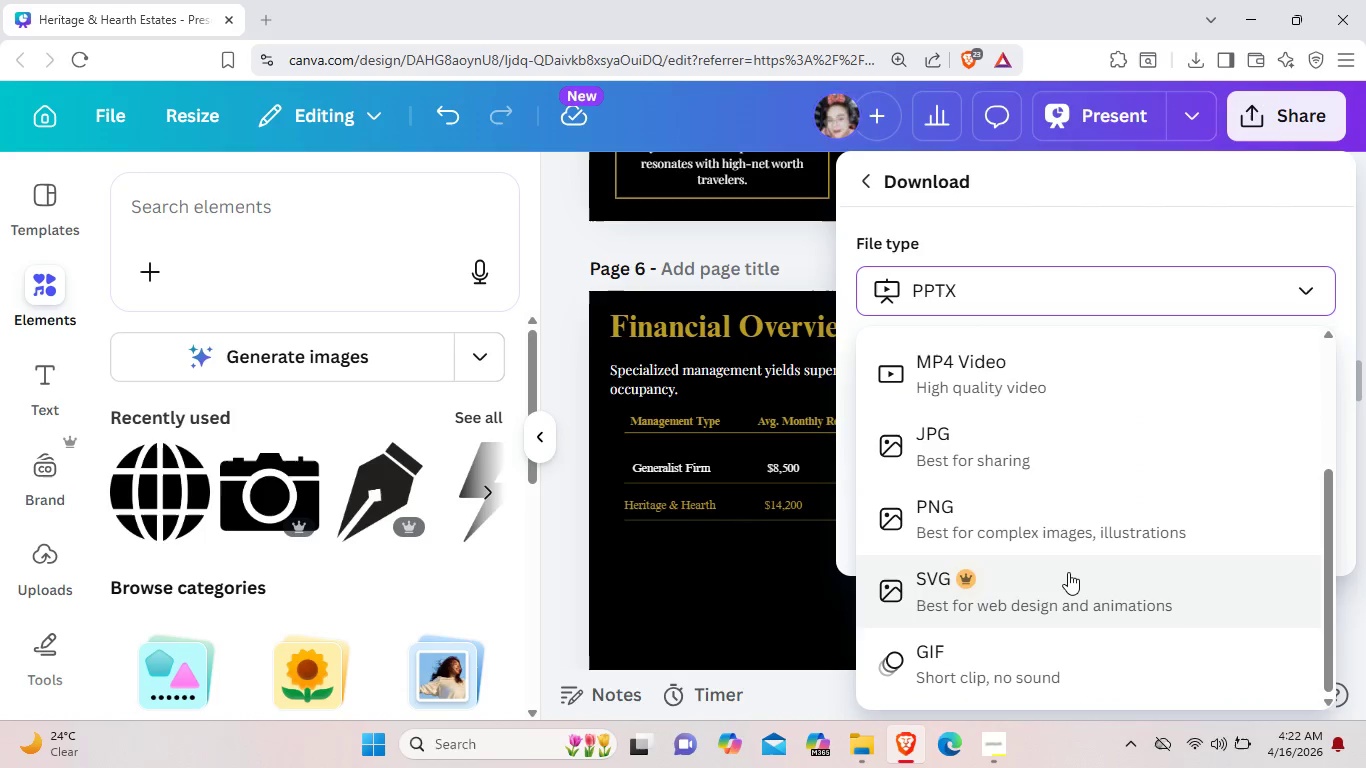 
scroll: coordinate [1068, 574], scroll_direction: up, amount: 1.0
 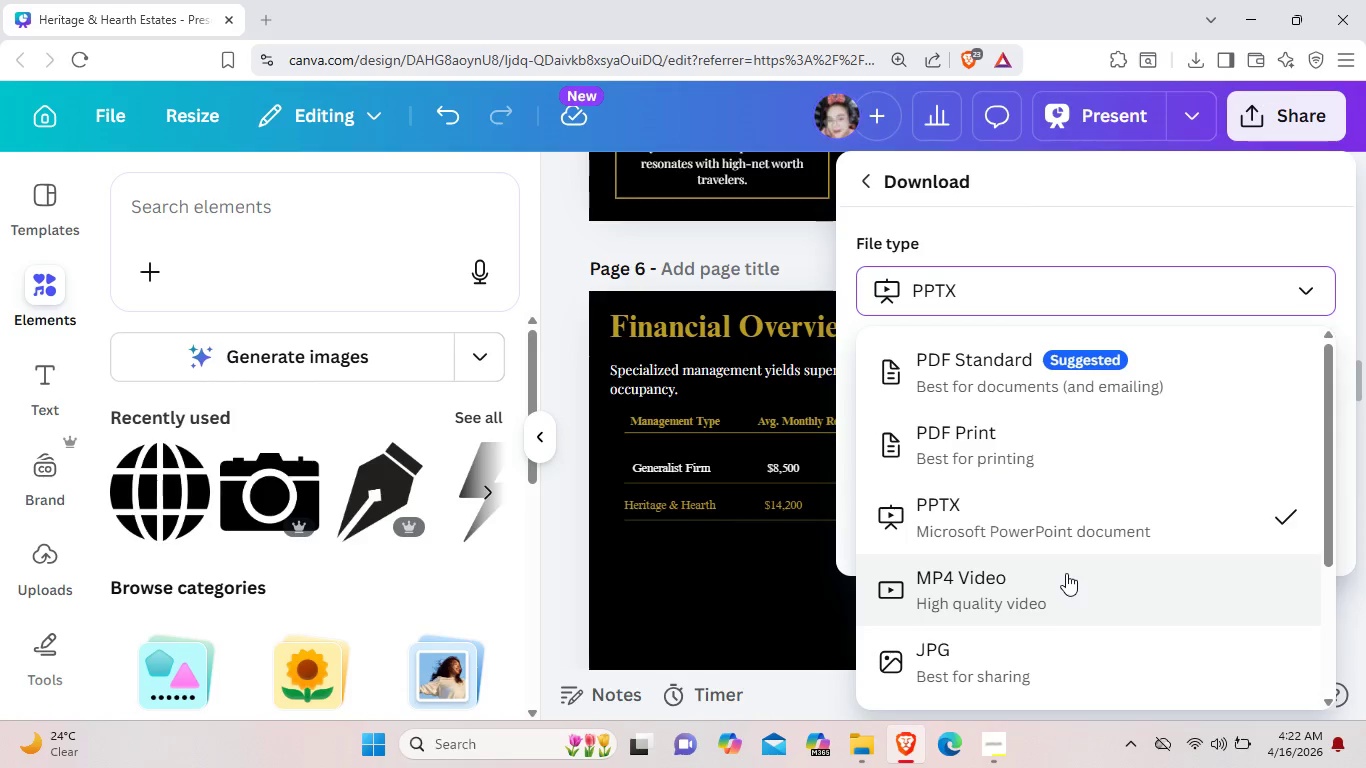 
left_click([1239, 247])
 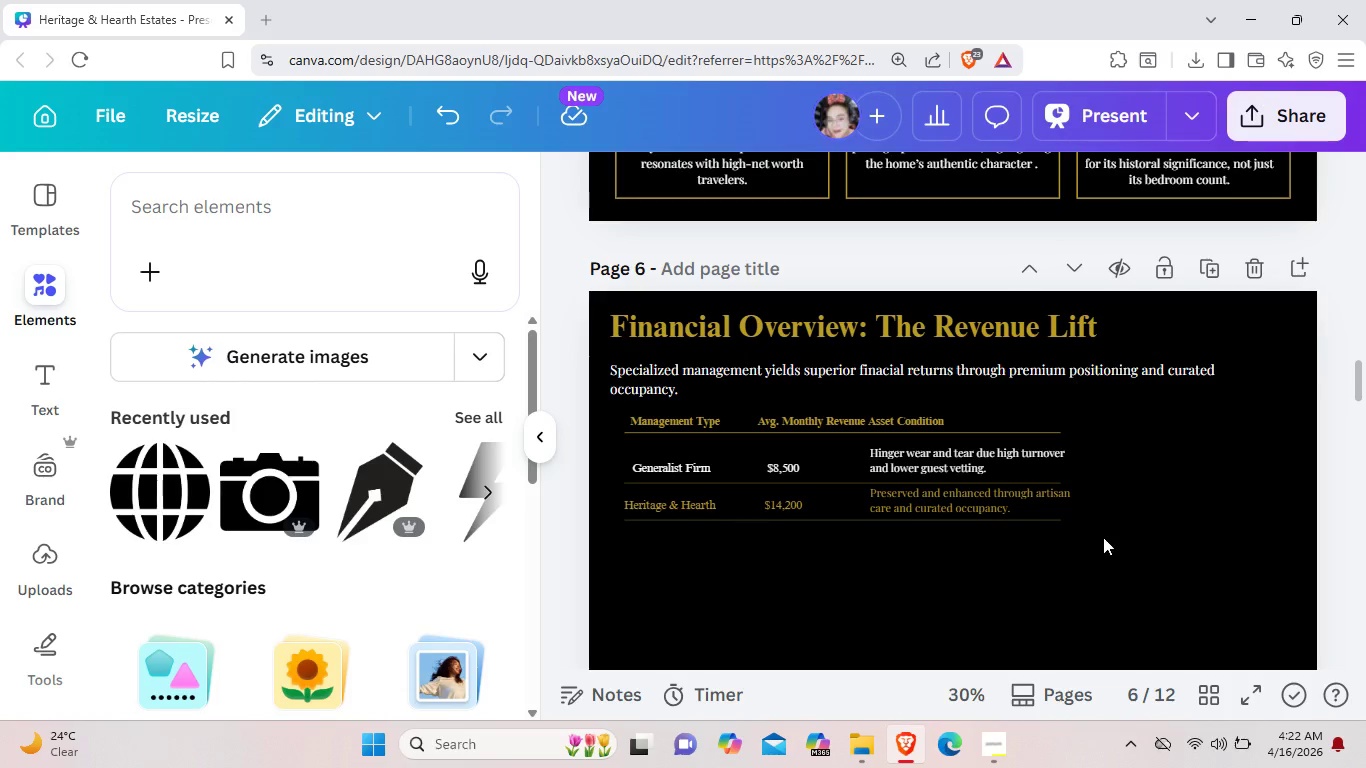 
left_click_drag(start_coordinate=[1103, 537], to_coordinate=[773, 433])
 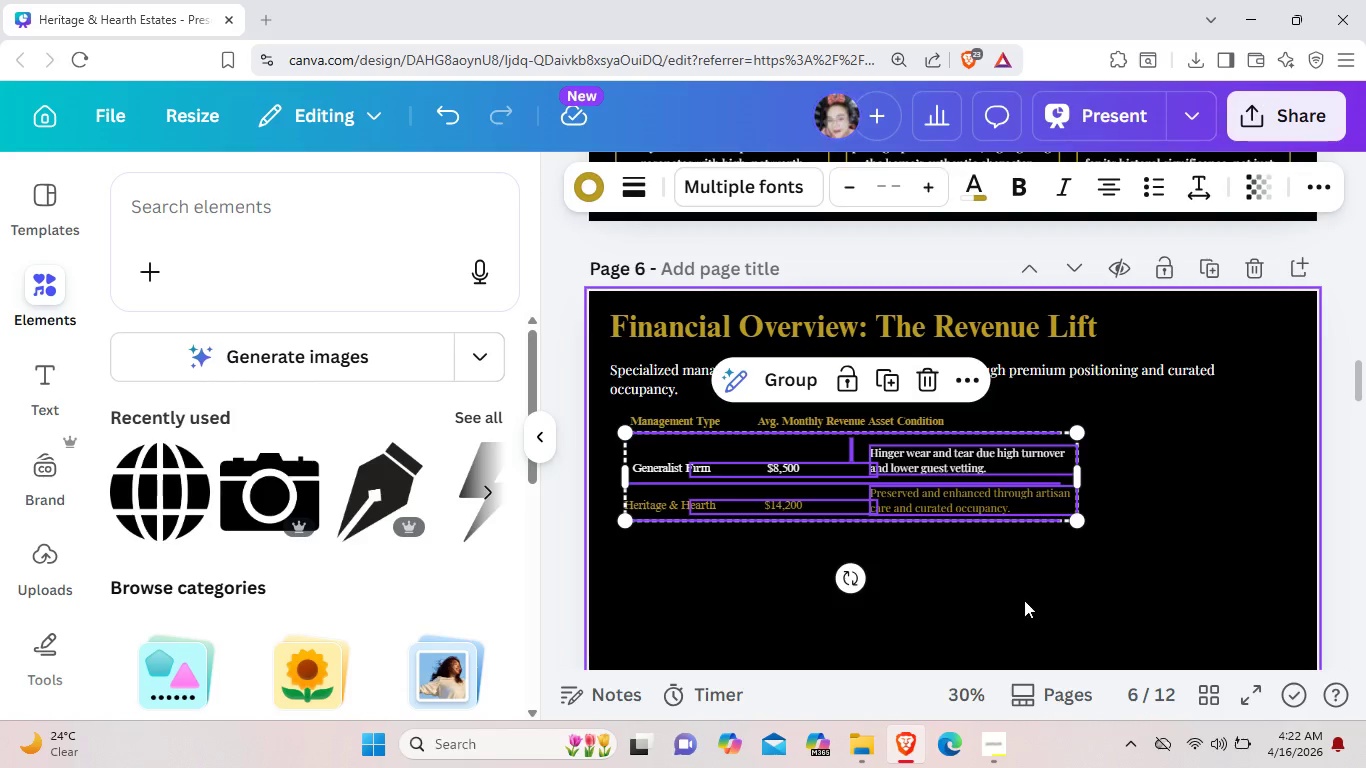 
left_click([1024, 600])
 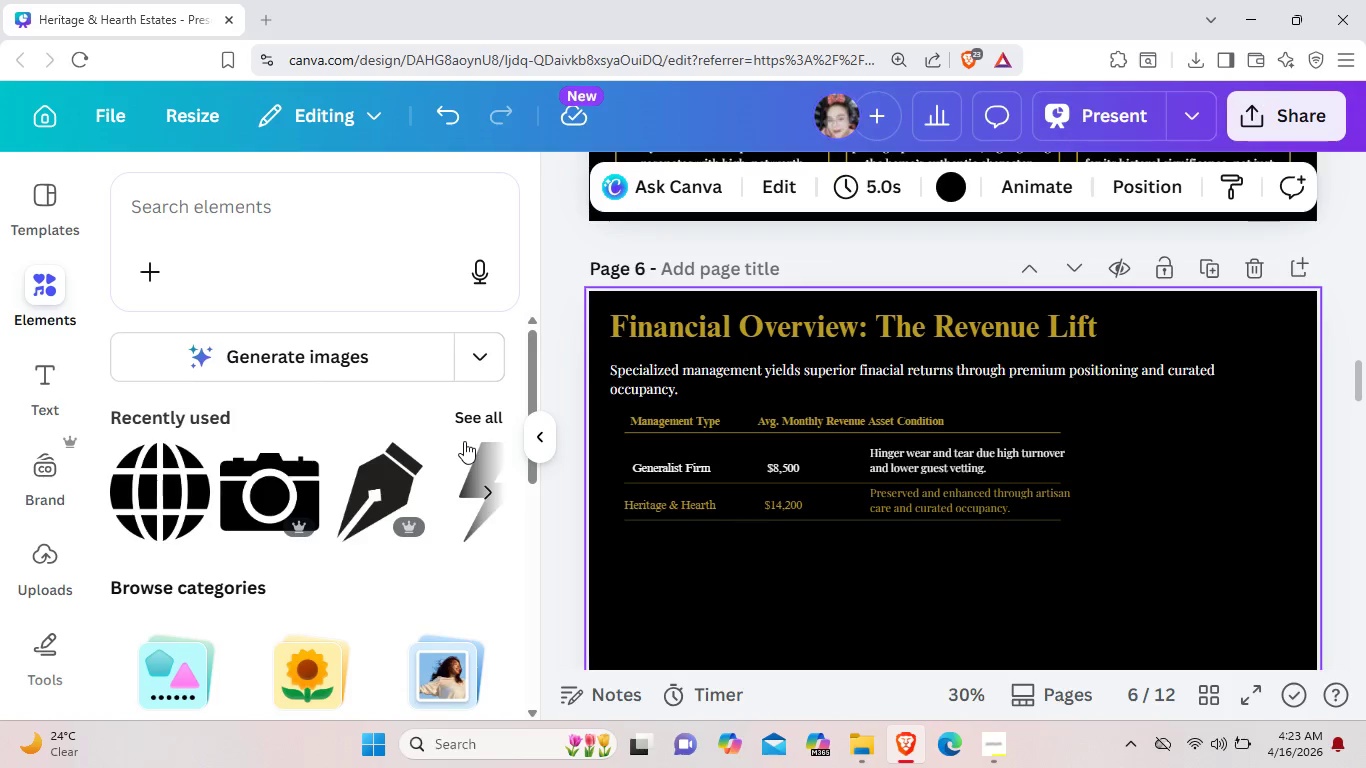 
wait(46.36)
 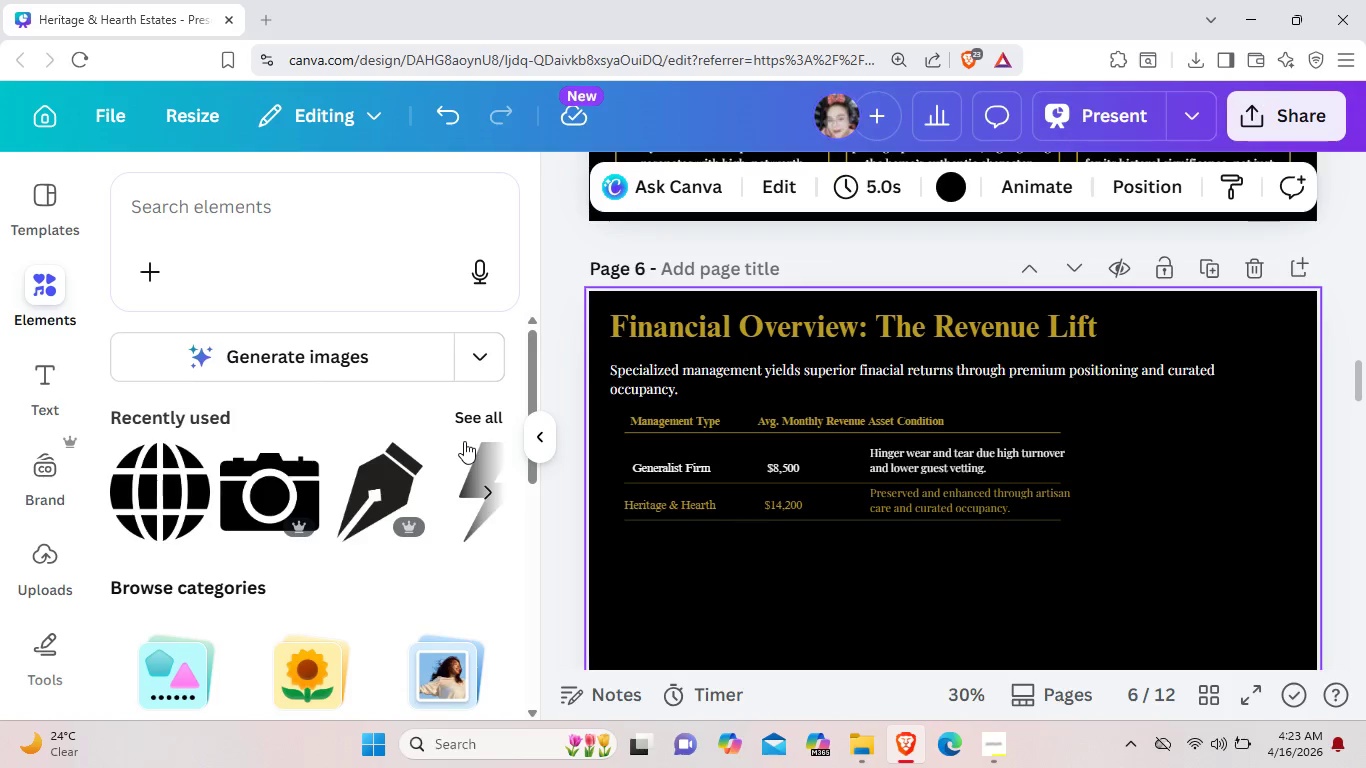 
left_click([995, 602])
 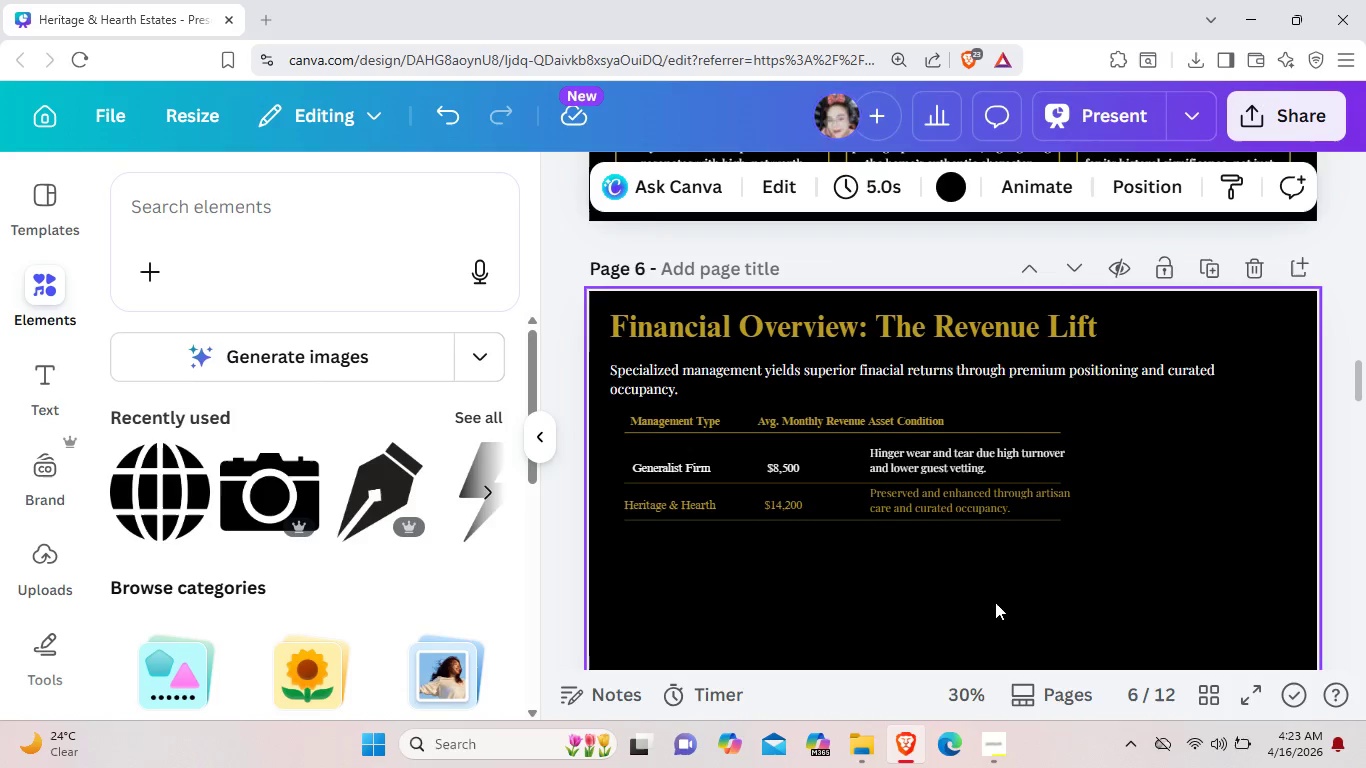 
scroll: coordinate [995, 602], scroll_direction: down, amount: 1.0
 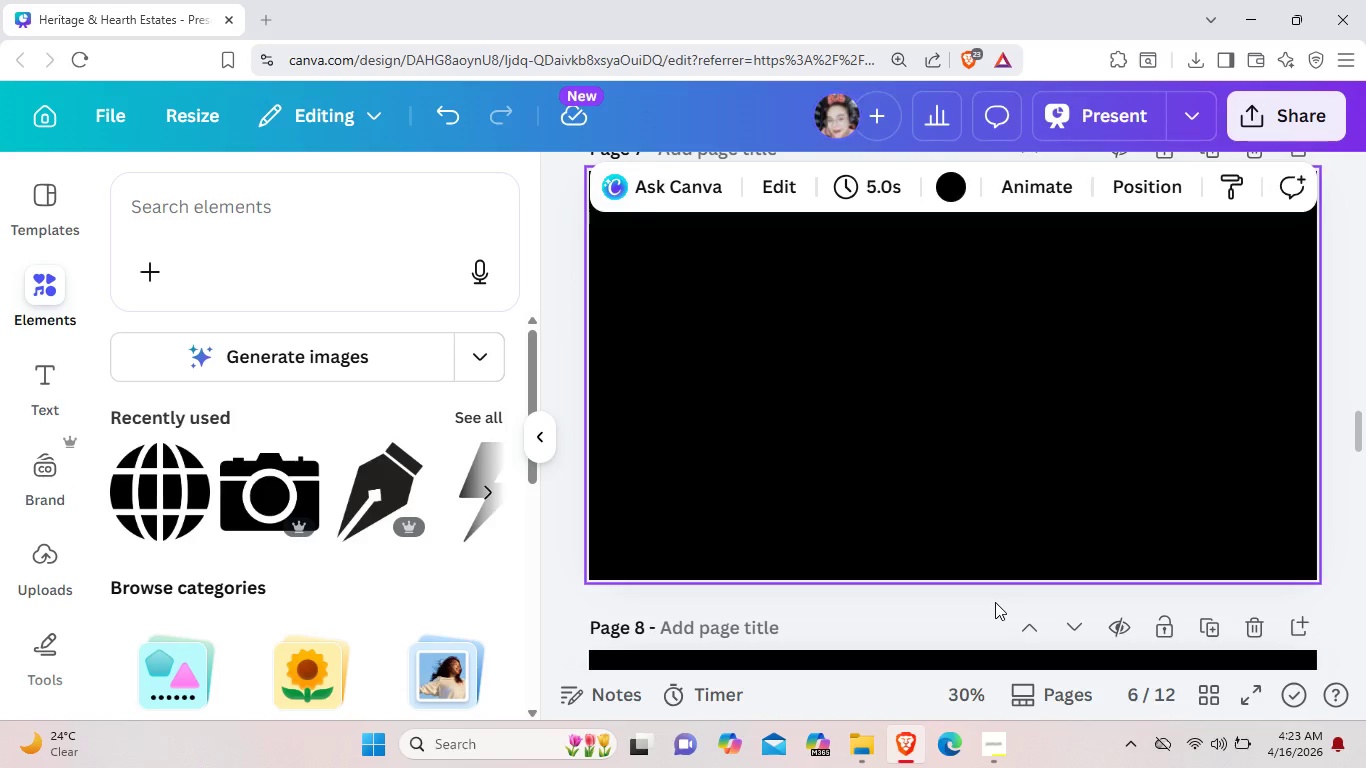 
scroll: coordinate [995, 602], scroll_direction: up, amount: 6.0
 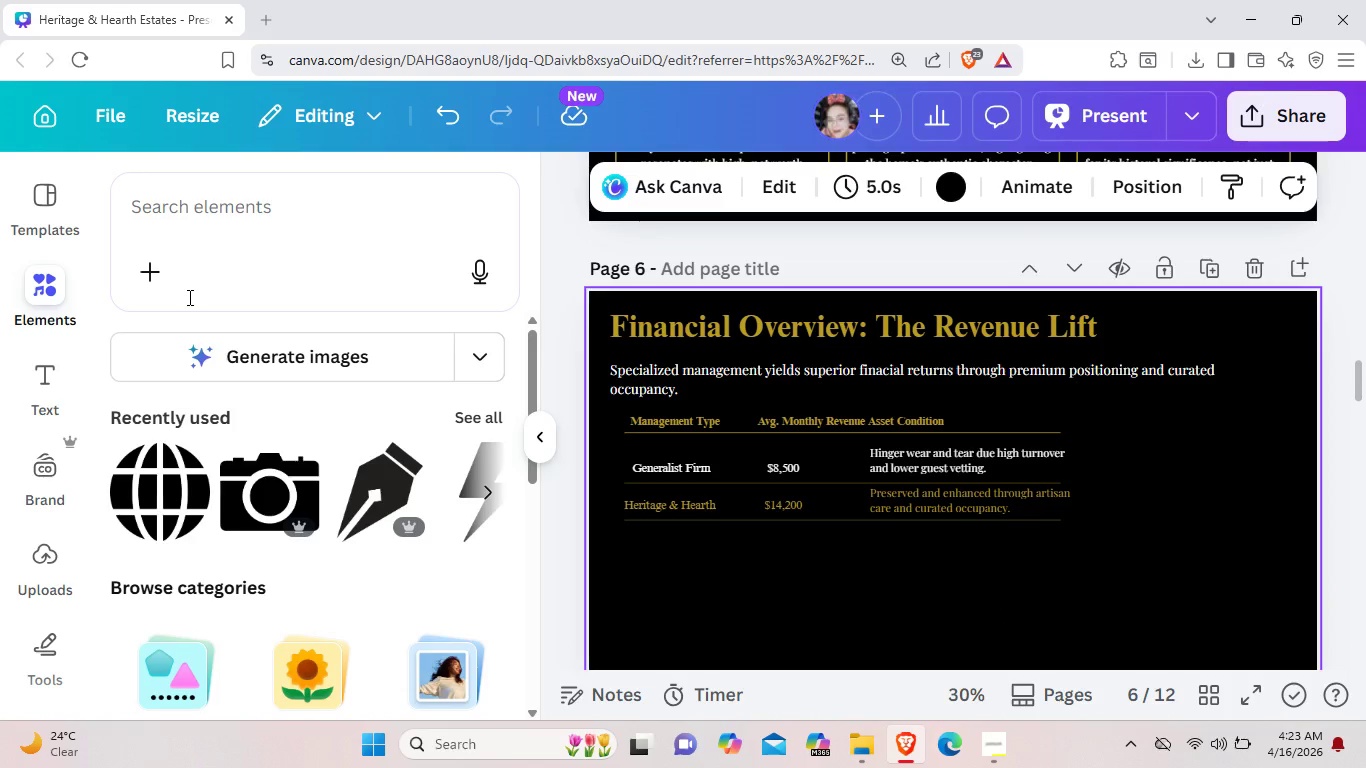 
wait(5.75)
 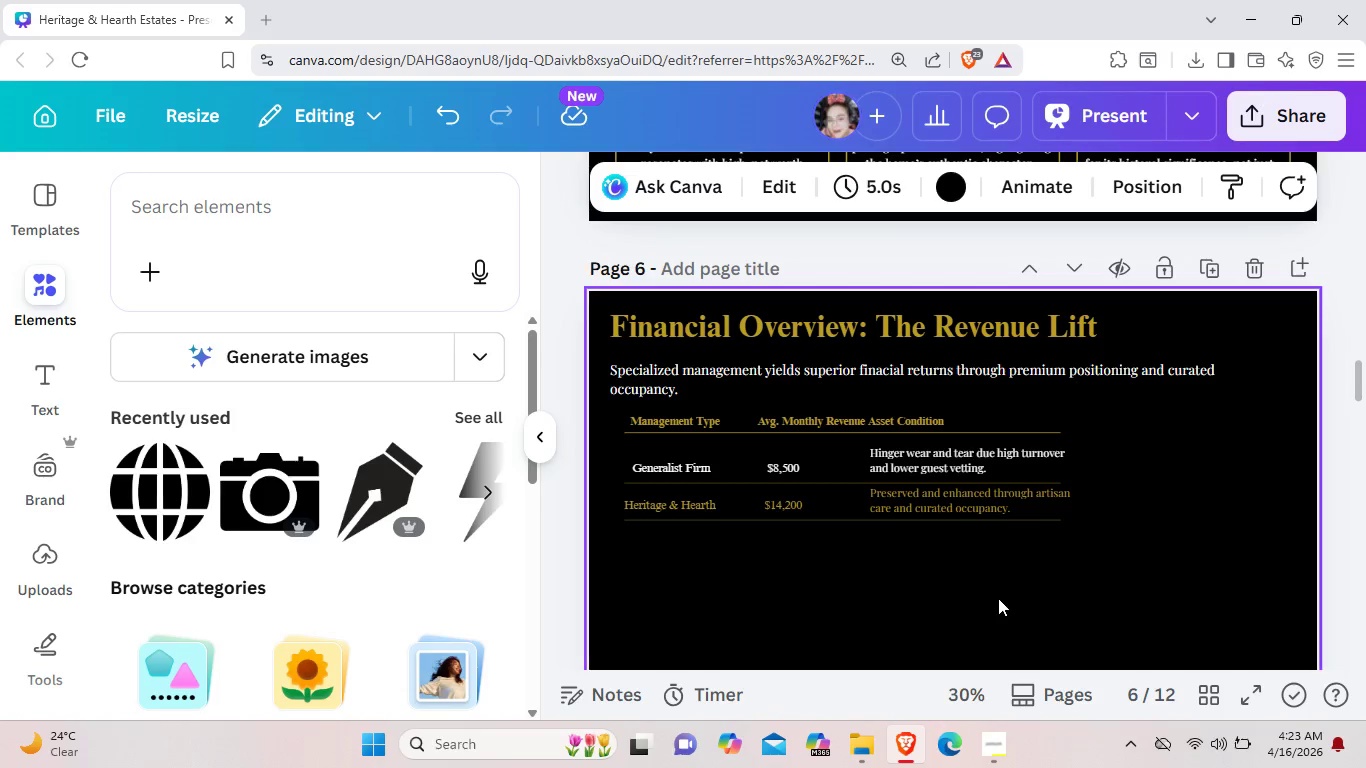 
scroll: coordinate [947, 590], scroll_direction: down, amount: 1.0
 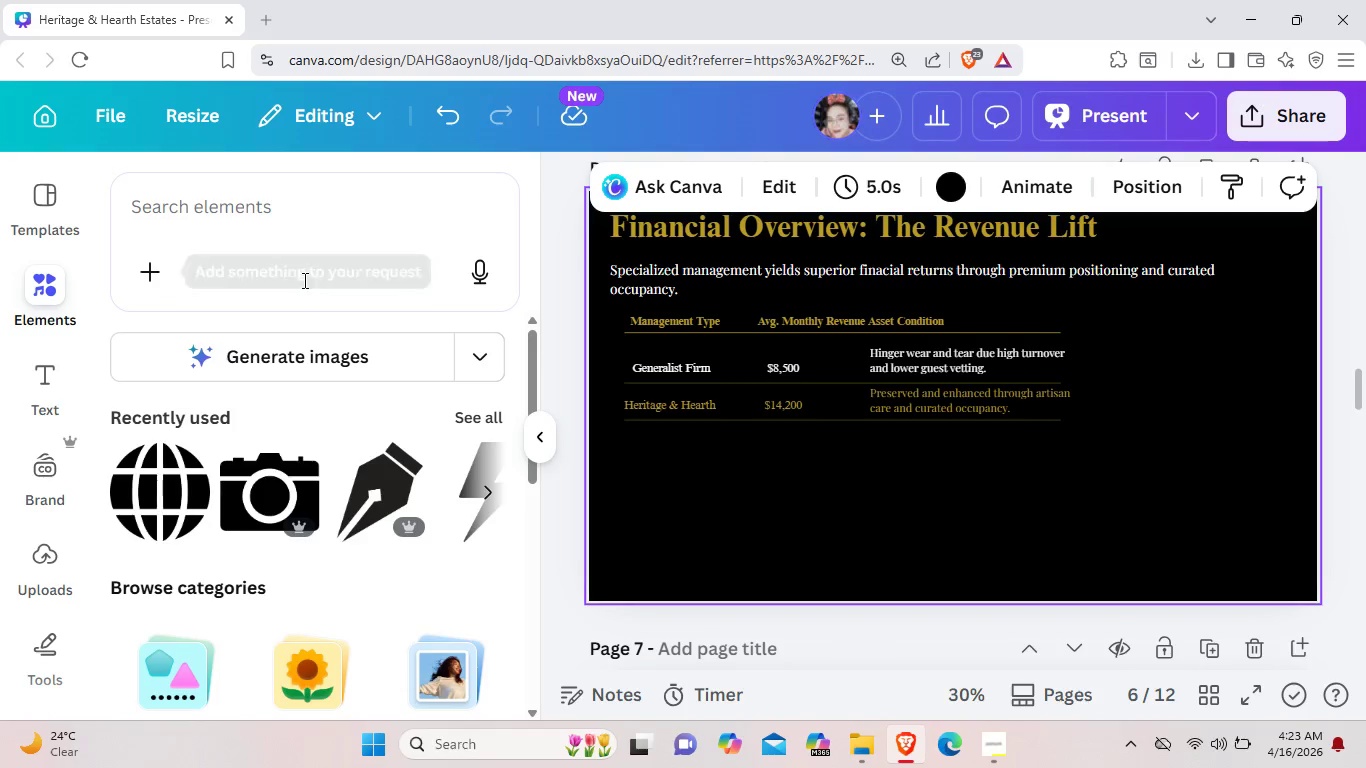 
wait(5.52)
 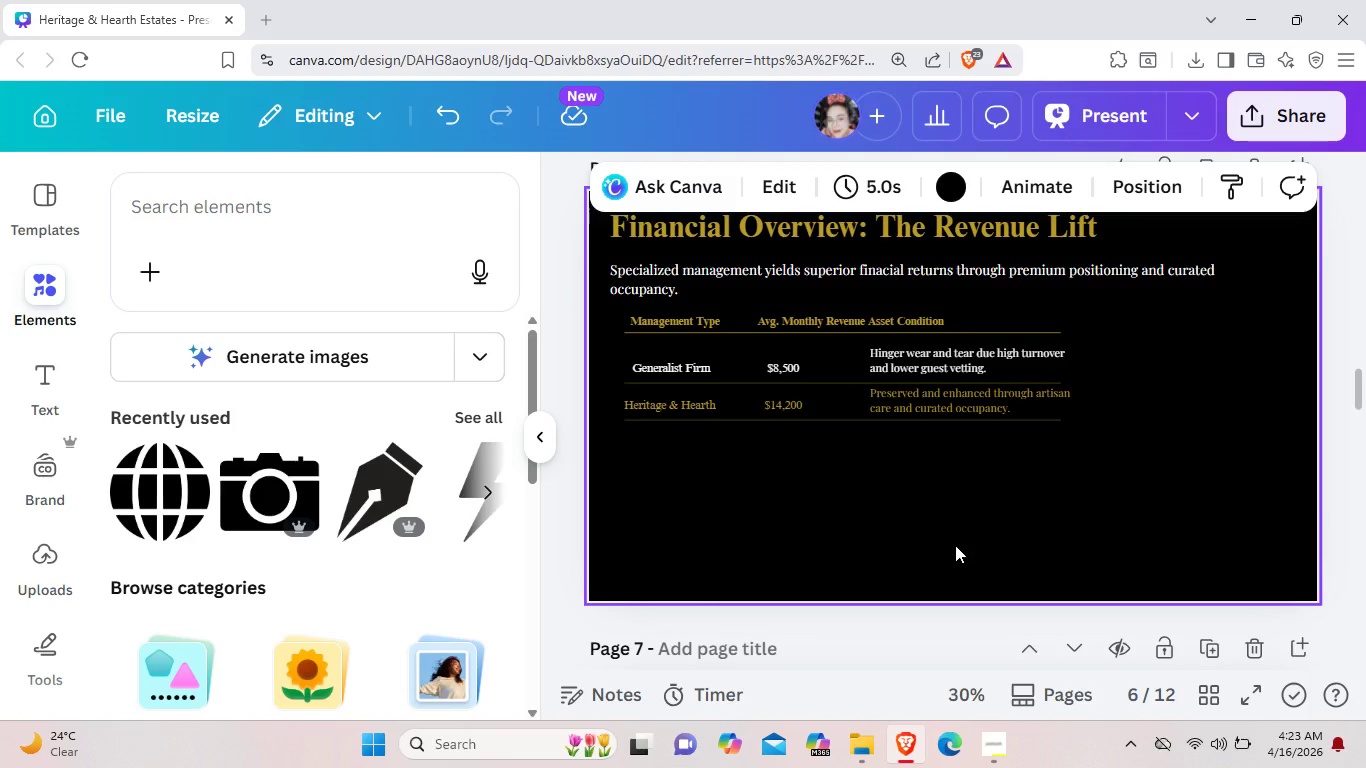 
left_click([329, 204])
 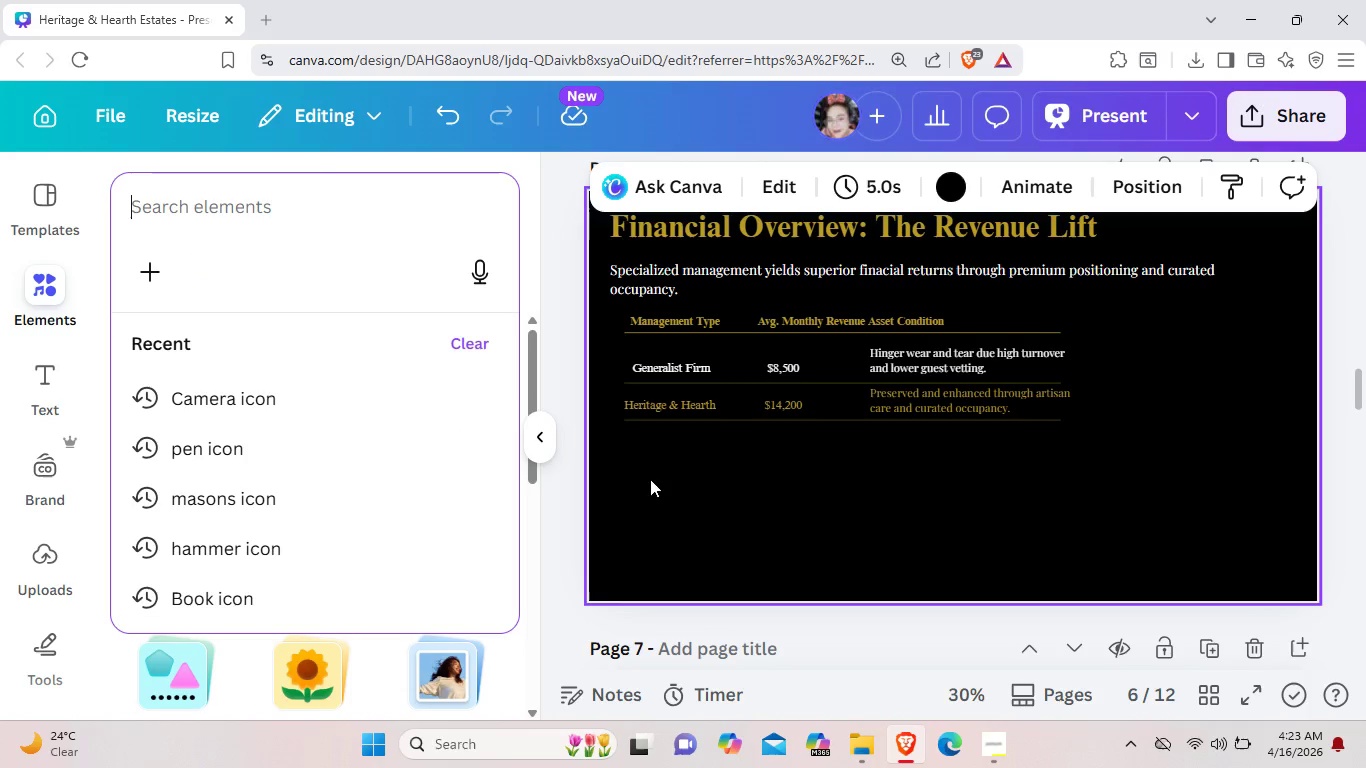 
left_click([683, 513])
 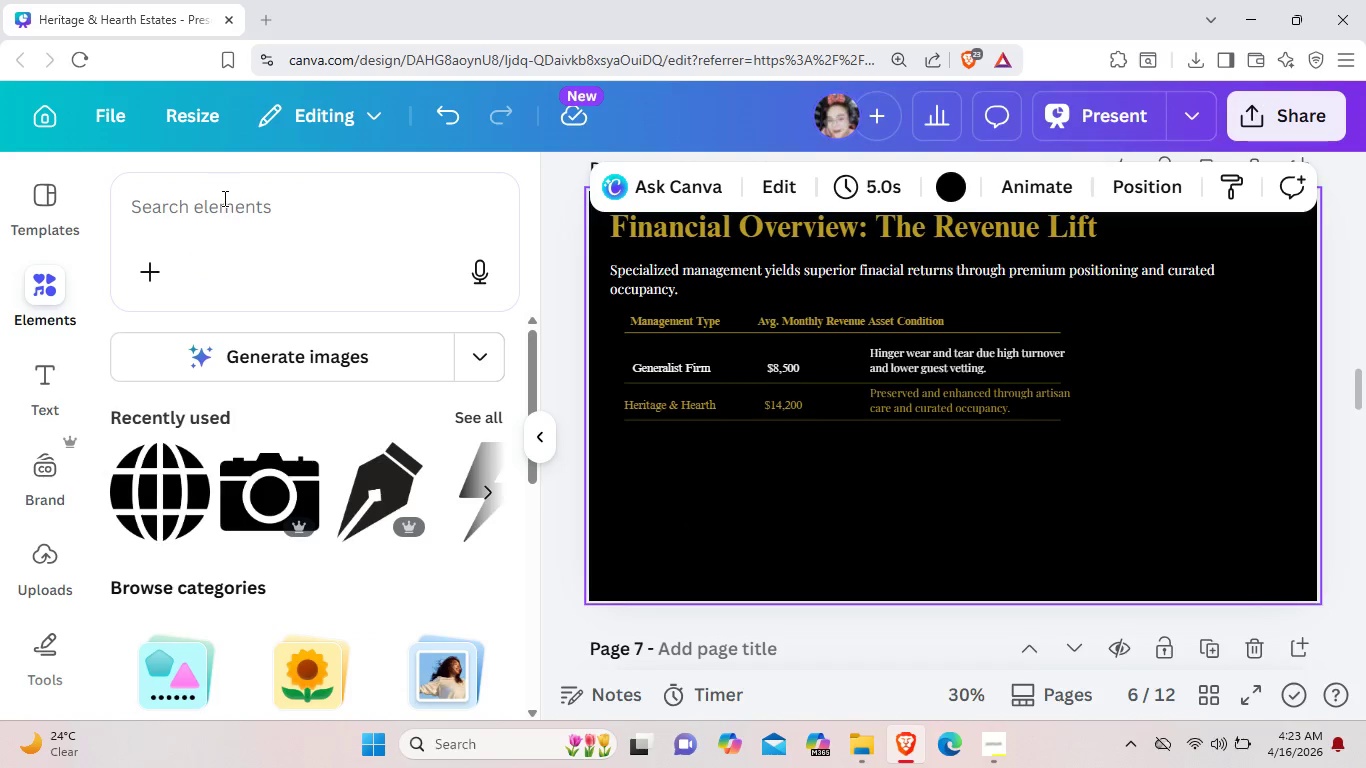 
left_click([222, 198])
 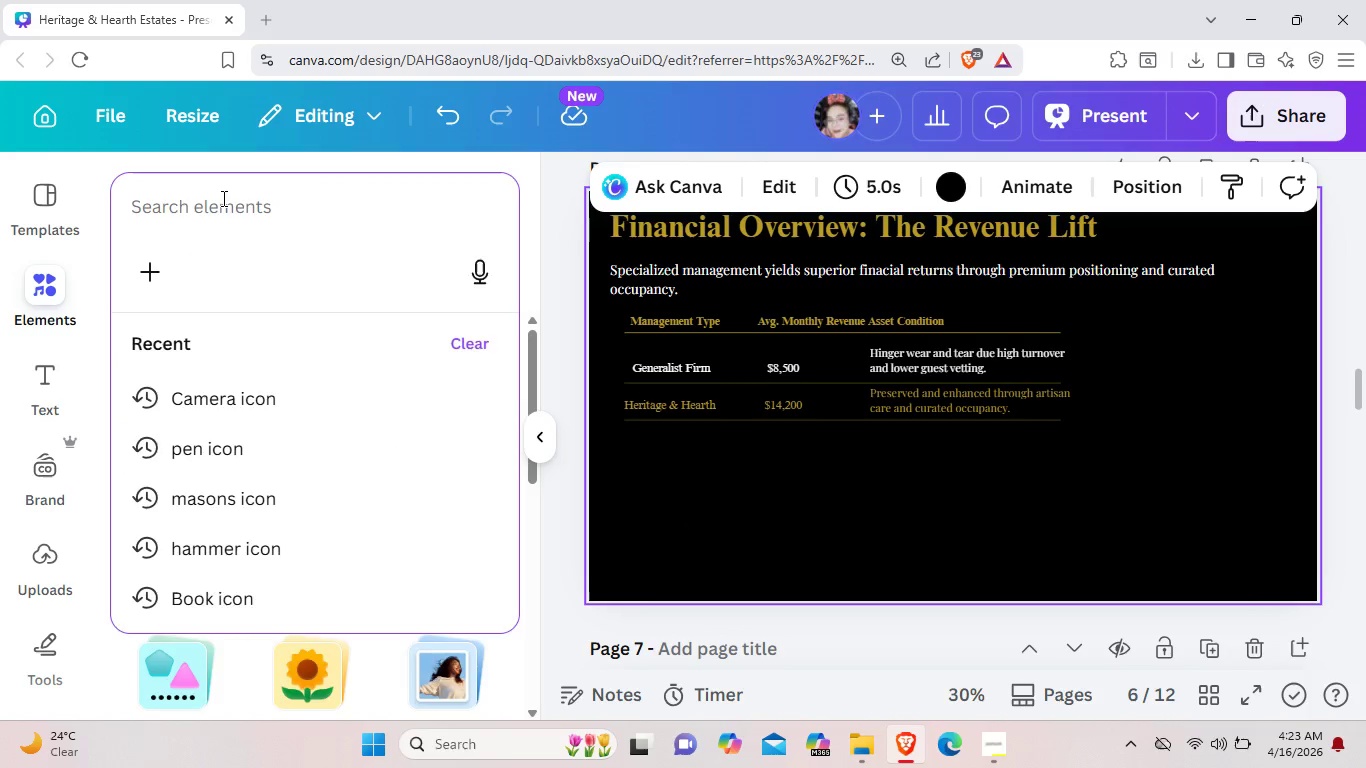 
type(bar gra)
 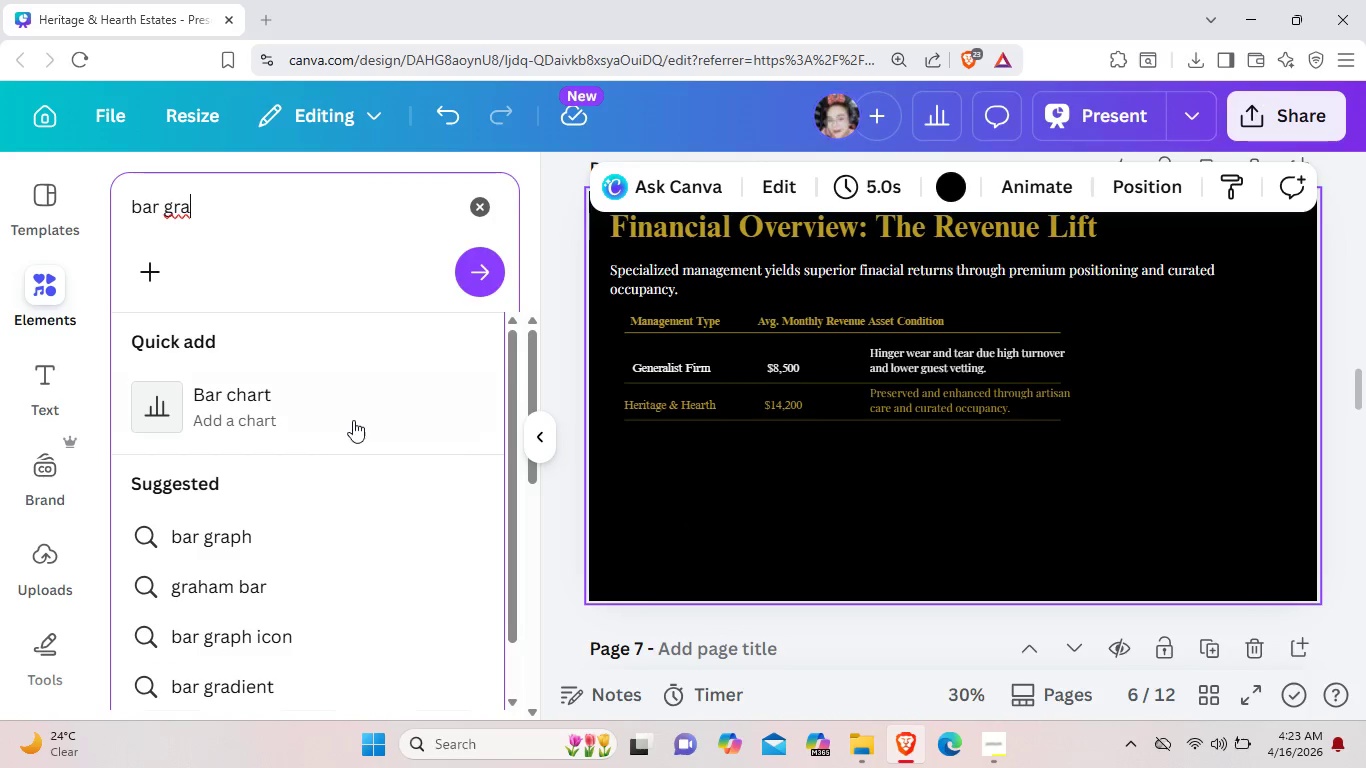 
left_click([353, 416])
 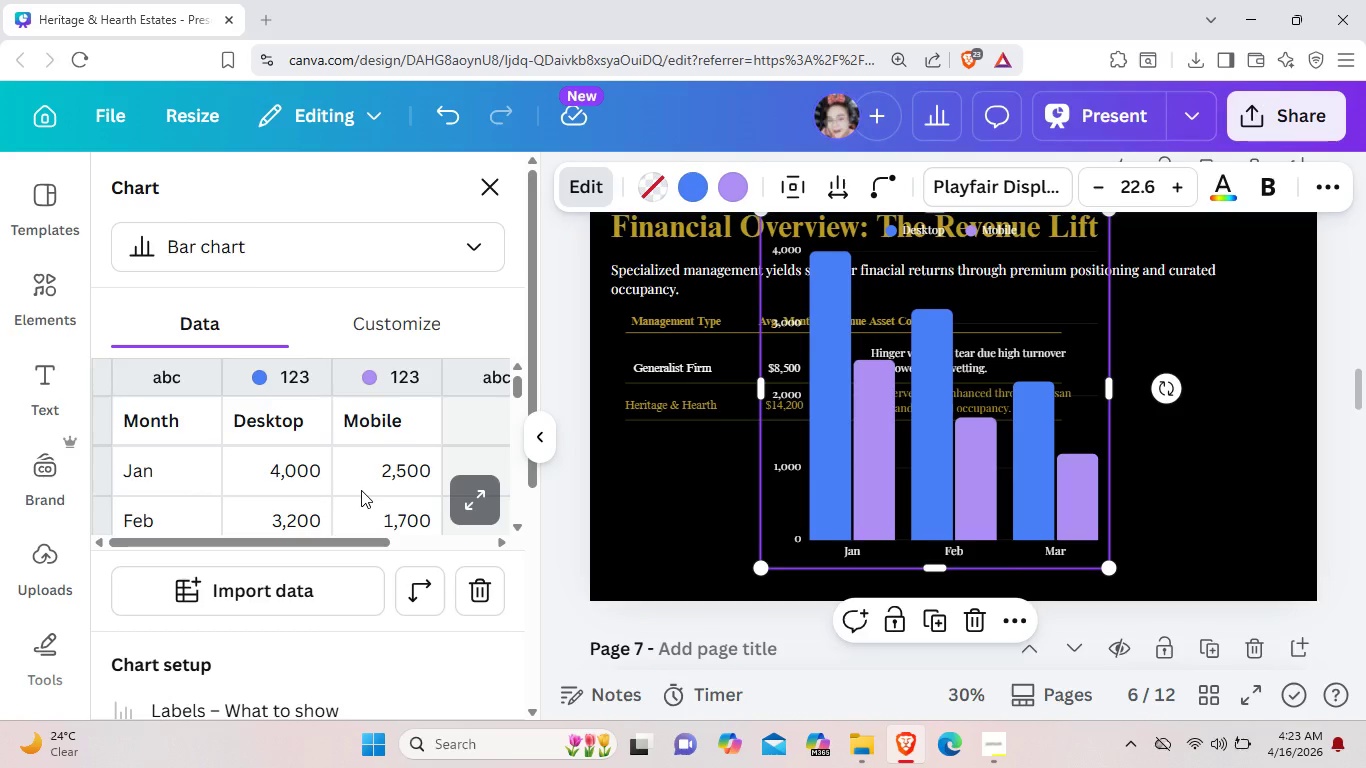 
wait(12.05)
 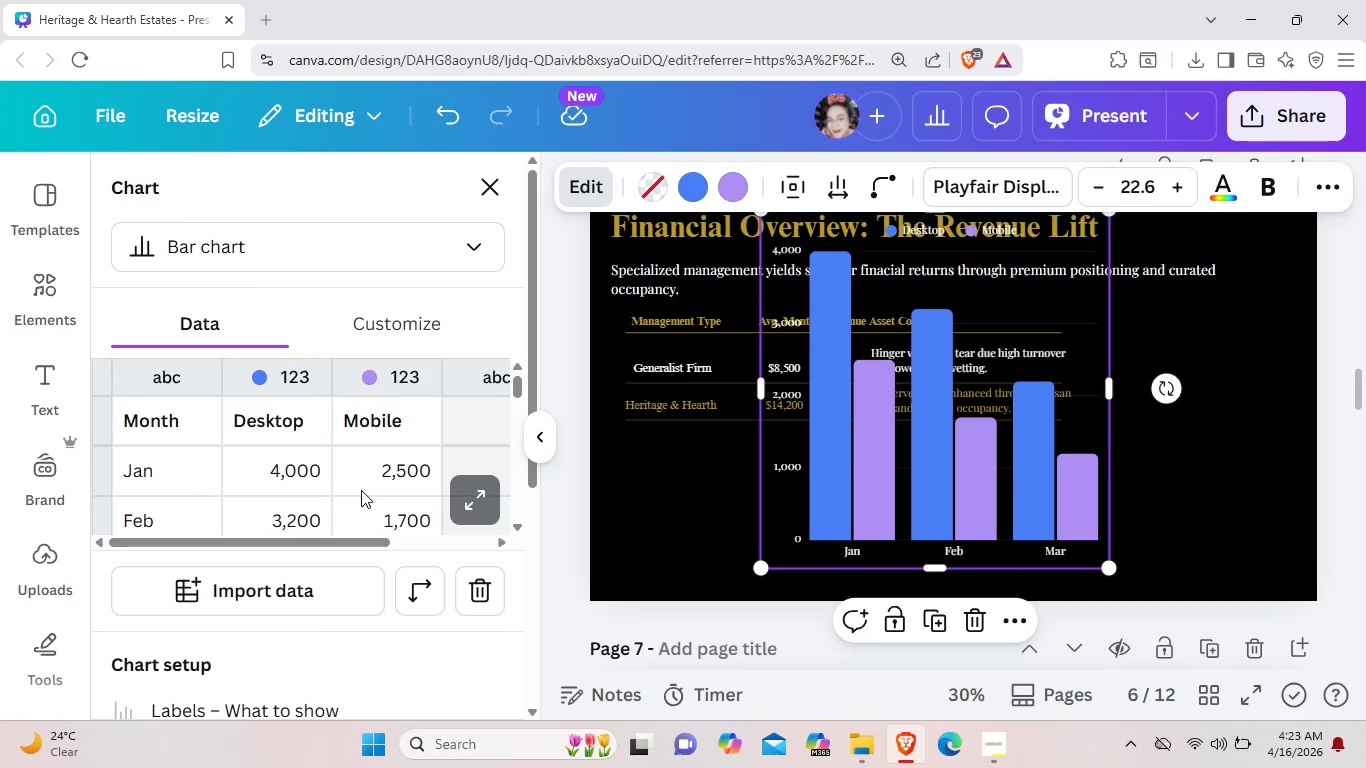 
left_click([473, 521])
 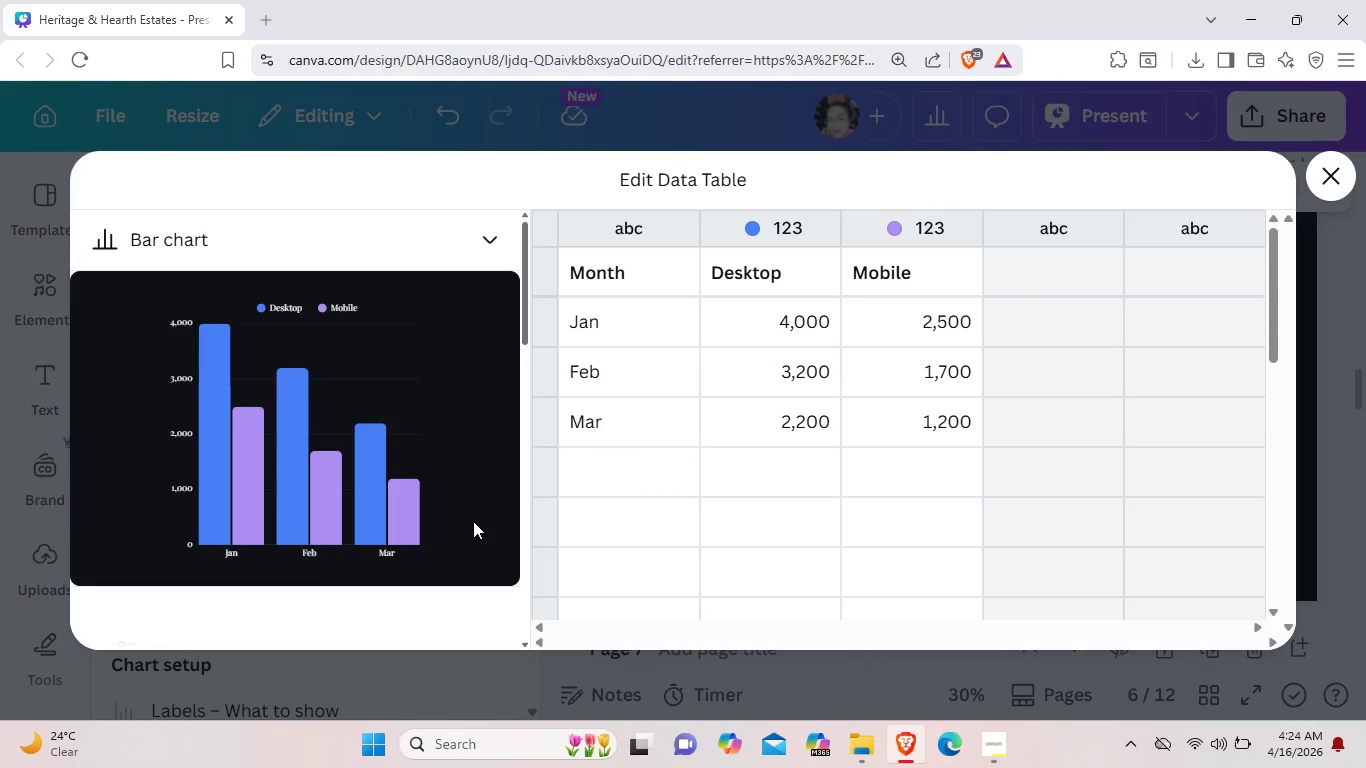 
wait(5.55)
 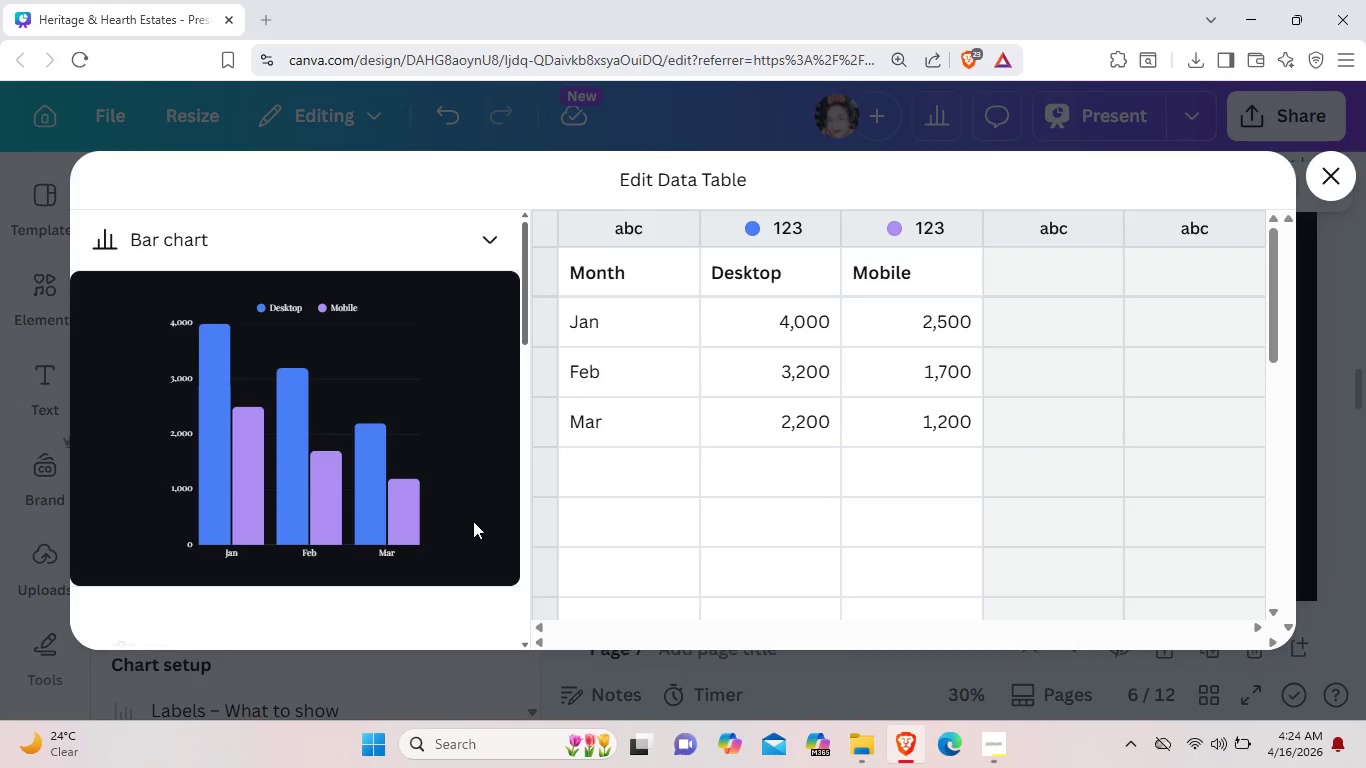 
double_click([649, 332])
 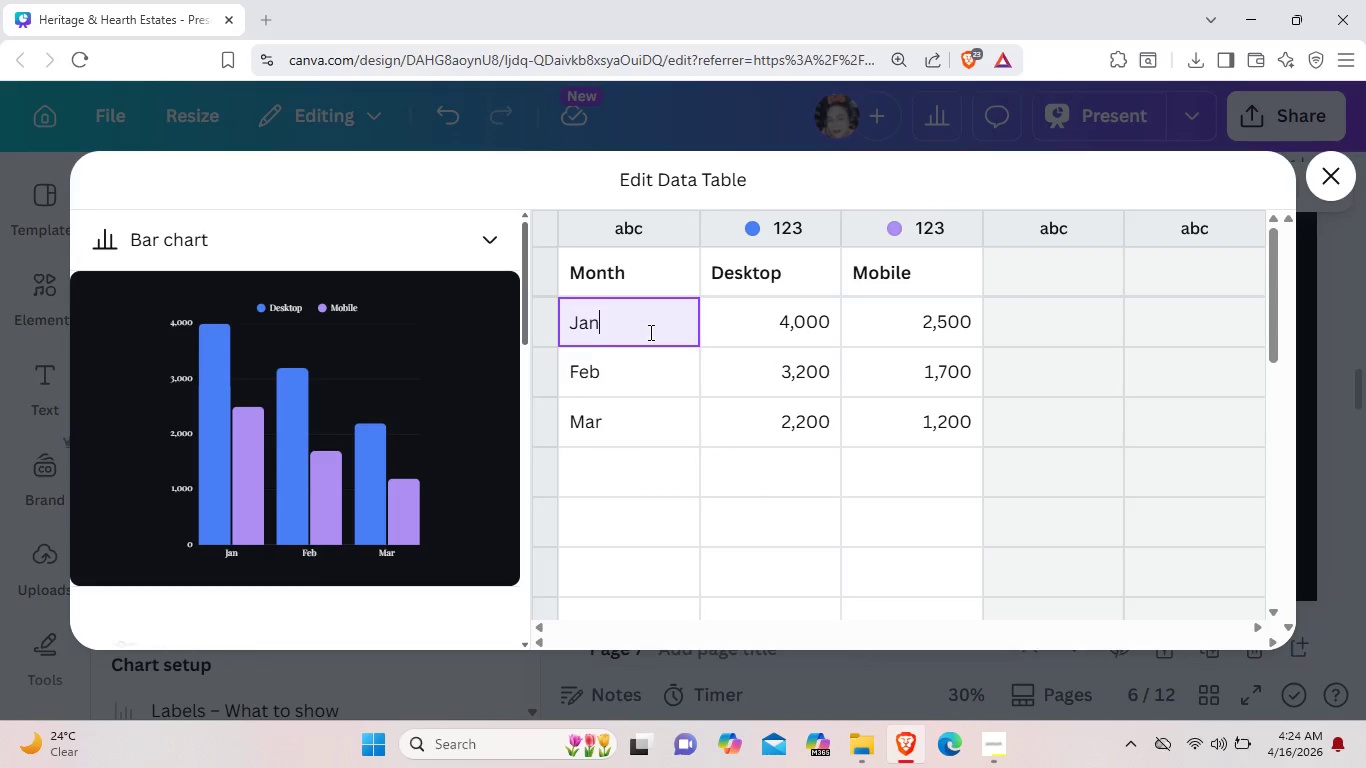 
double_click([654, 268])
 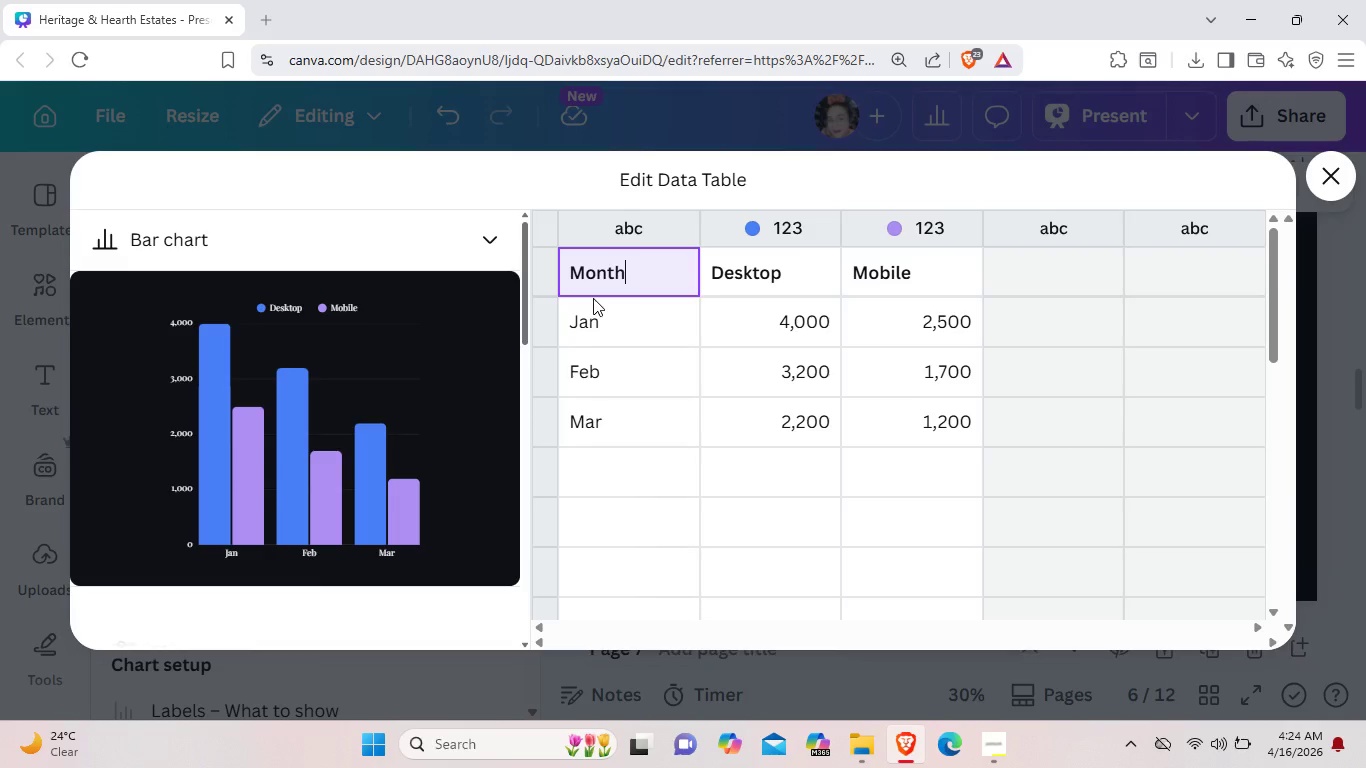 
wait(18.2)
 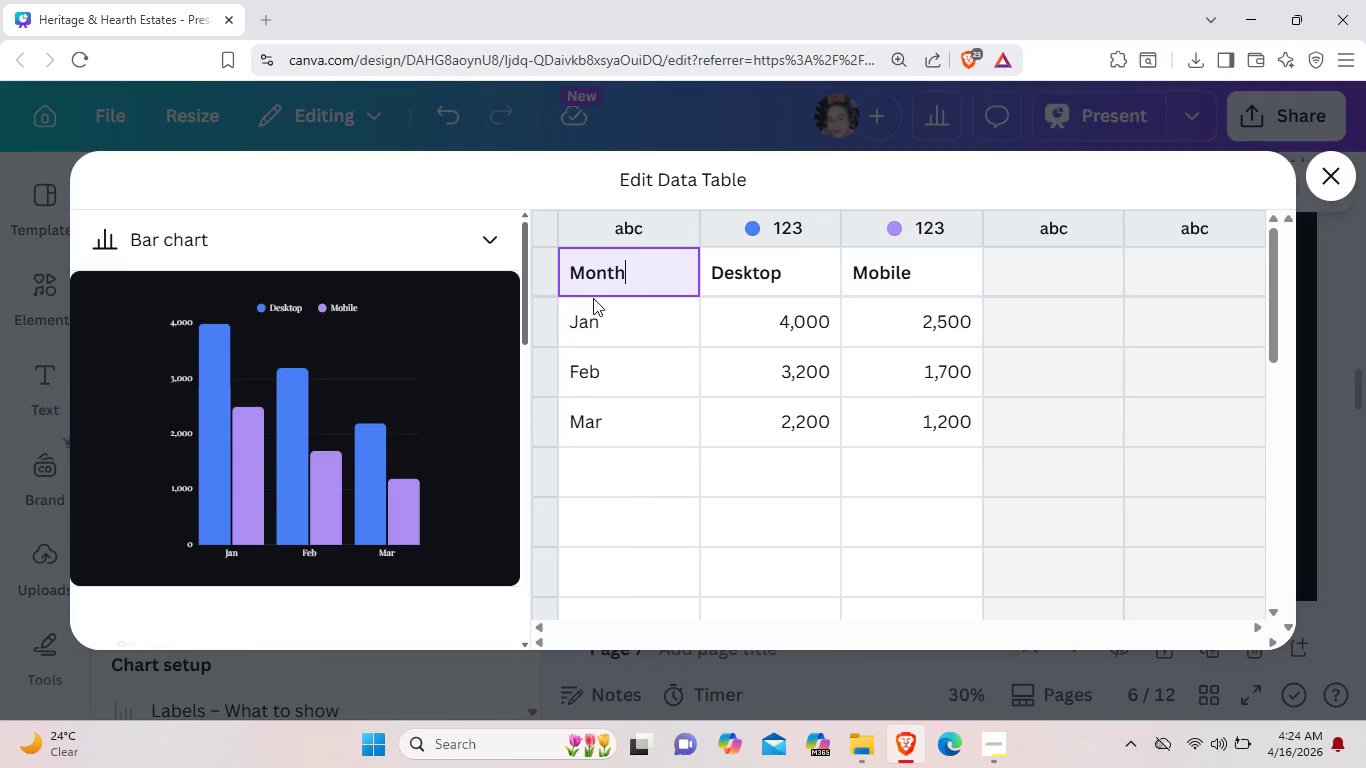 
key(Backspace)
 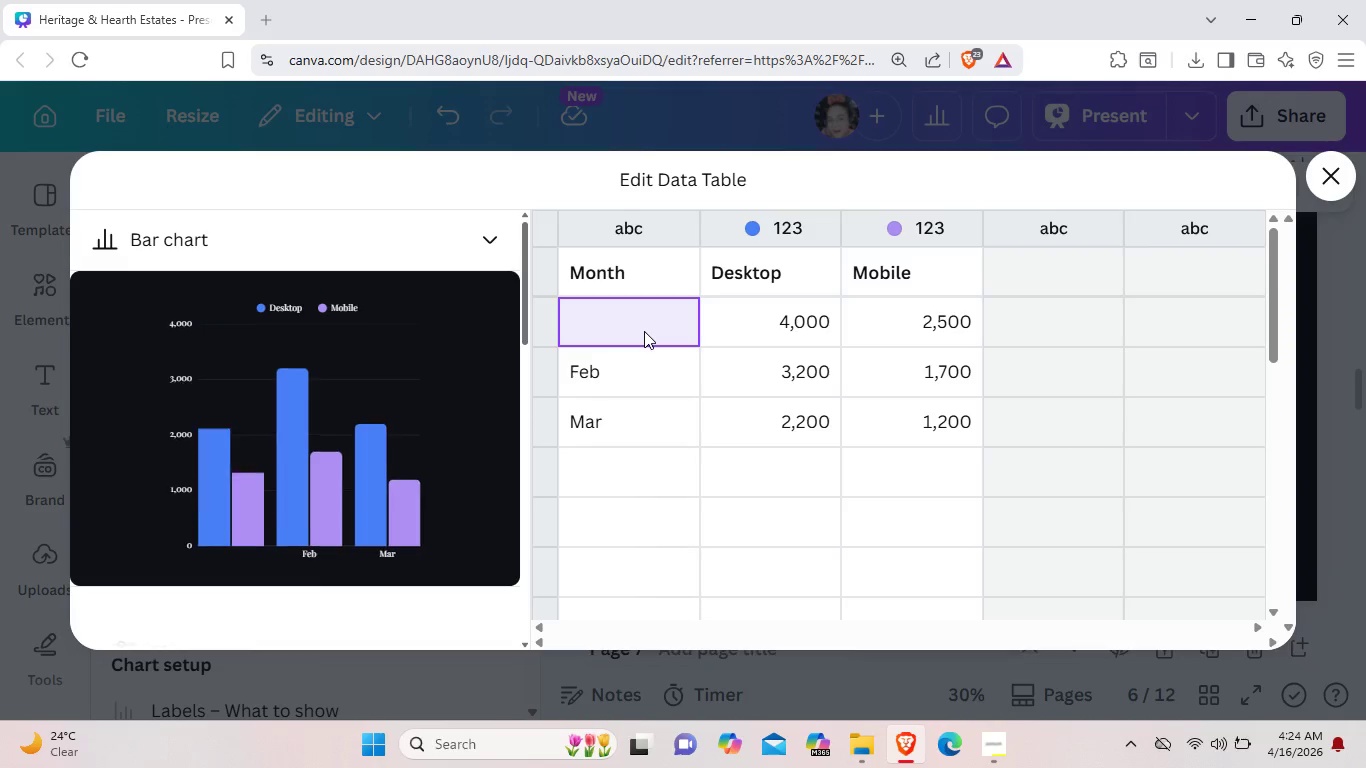 
key(Backspace)
 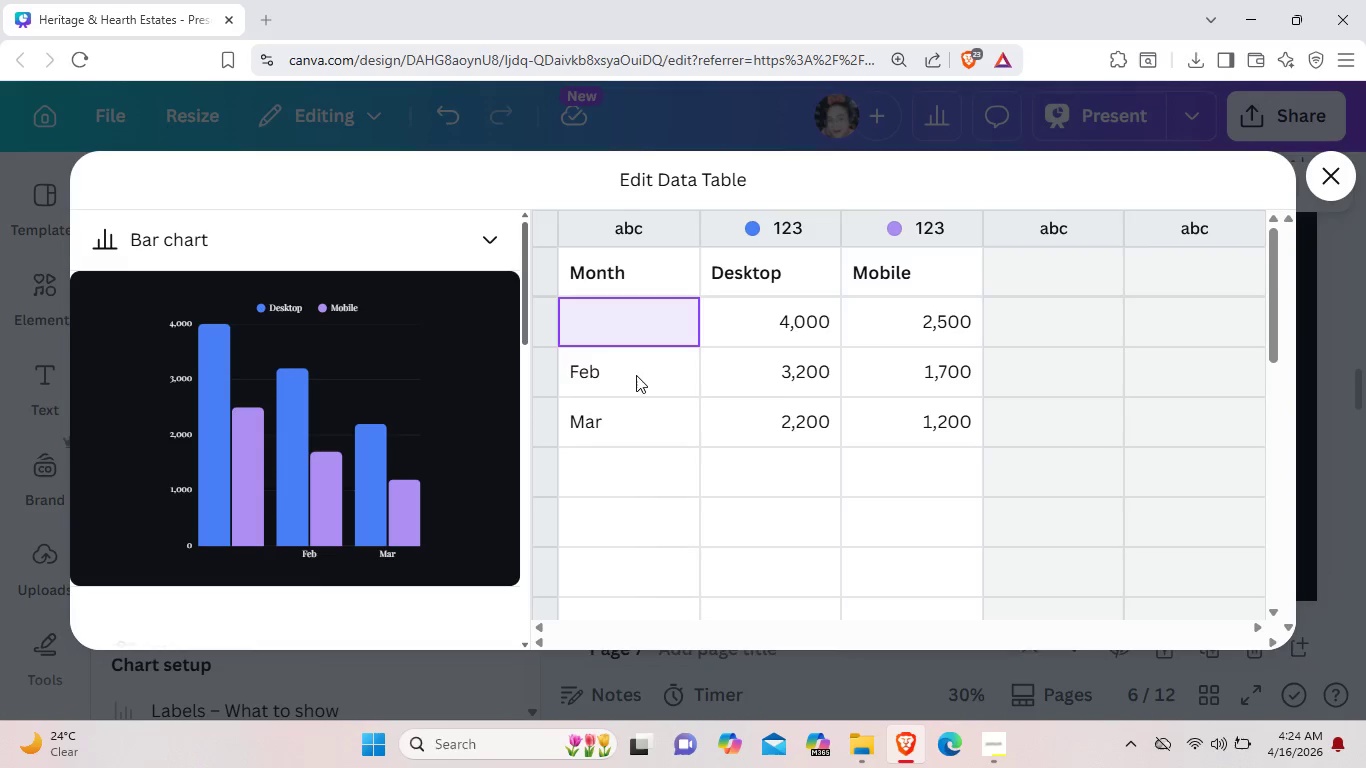 
double_click([637, 363])
 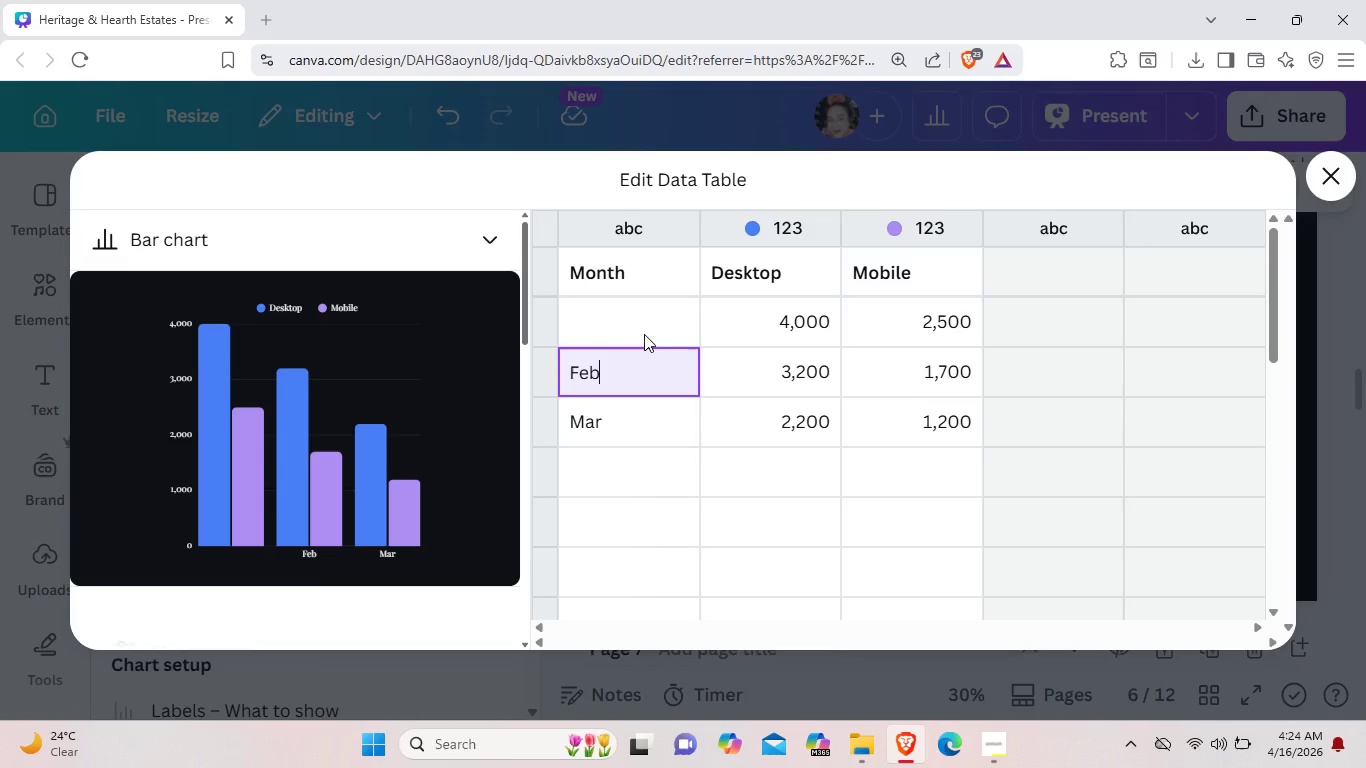 
double_click([644, 334])
 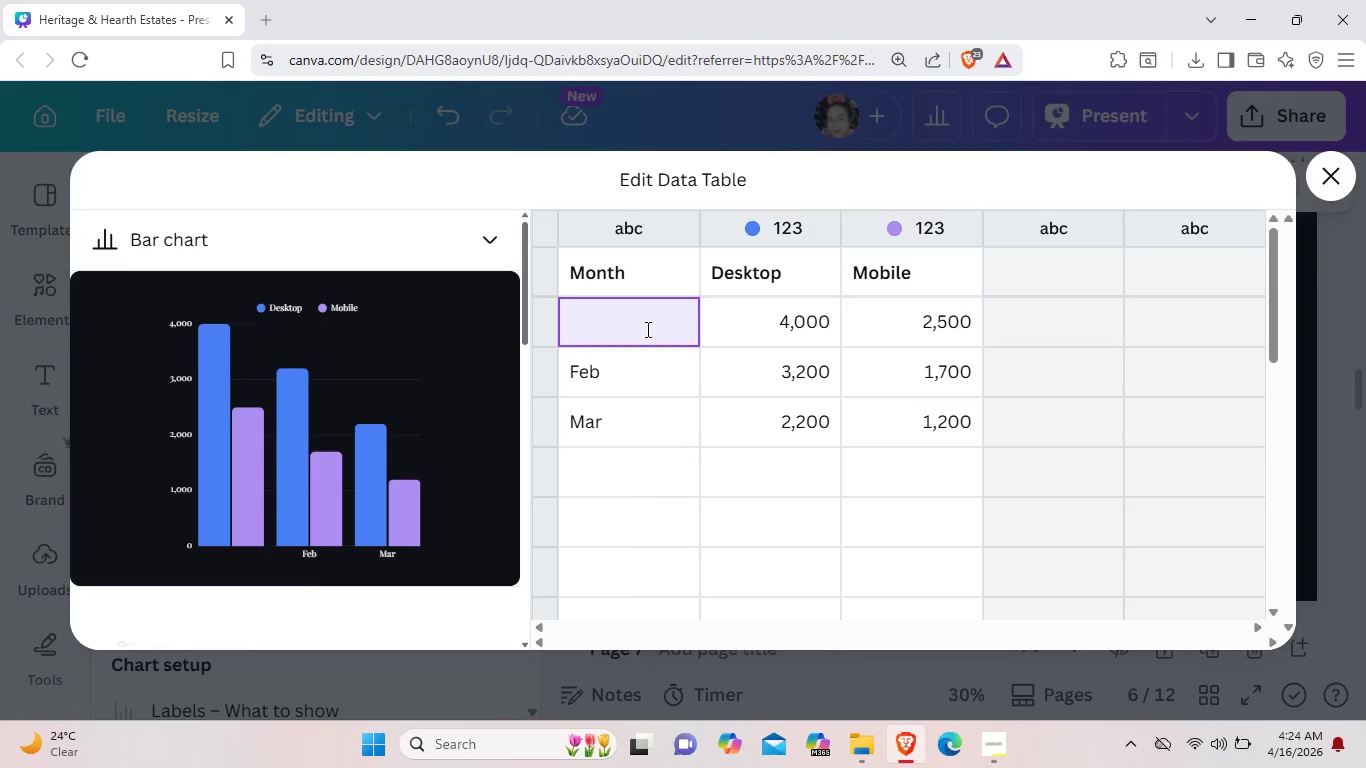 
type(Generalist)
 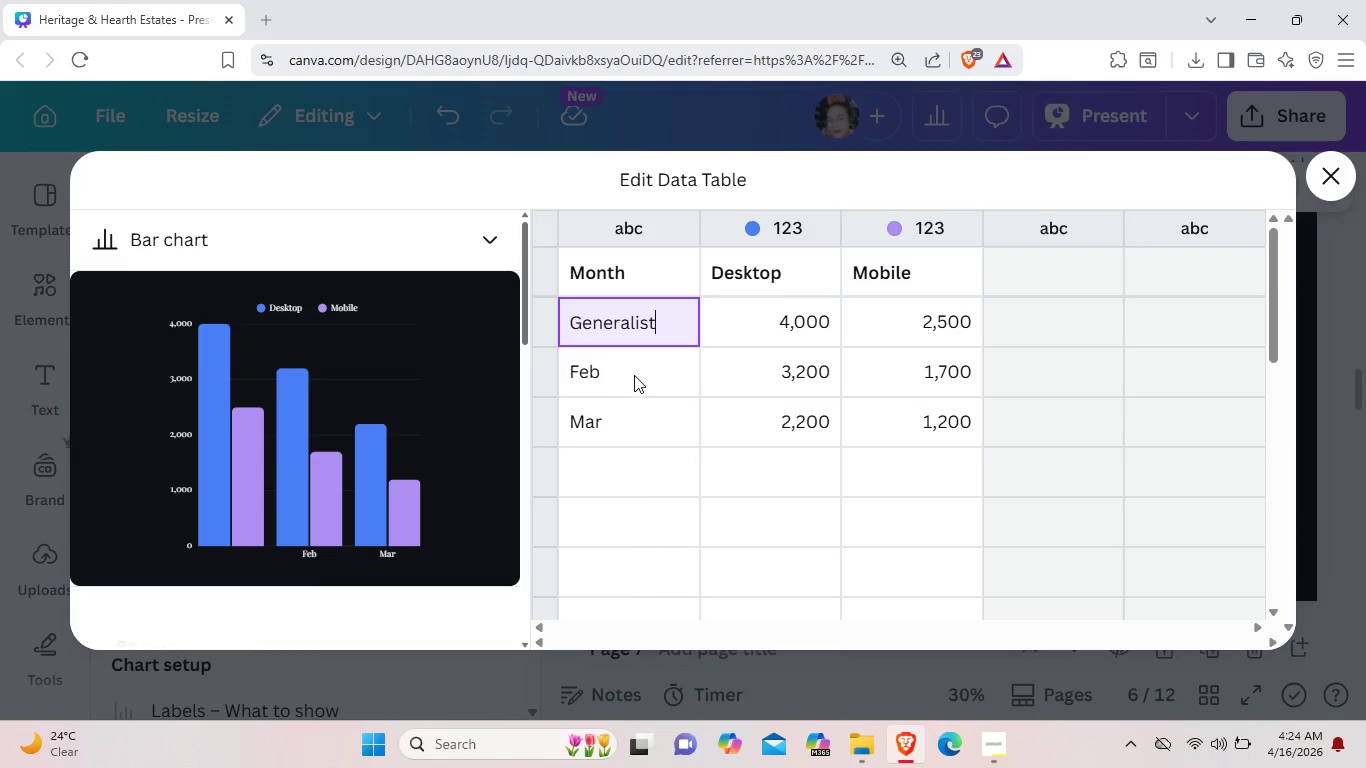 
double_click([634, 374])
 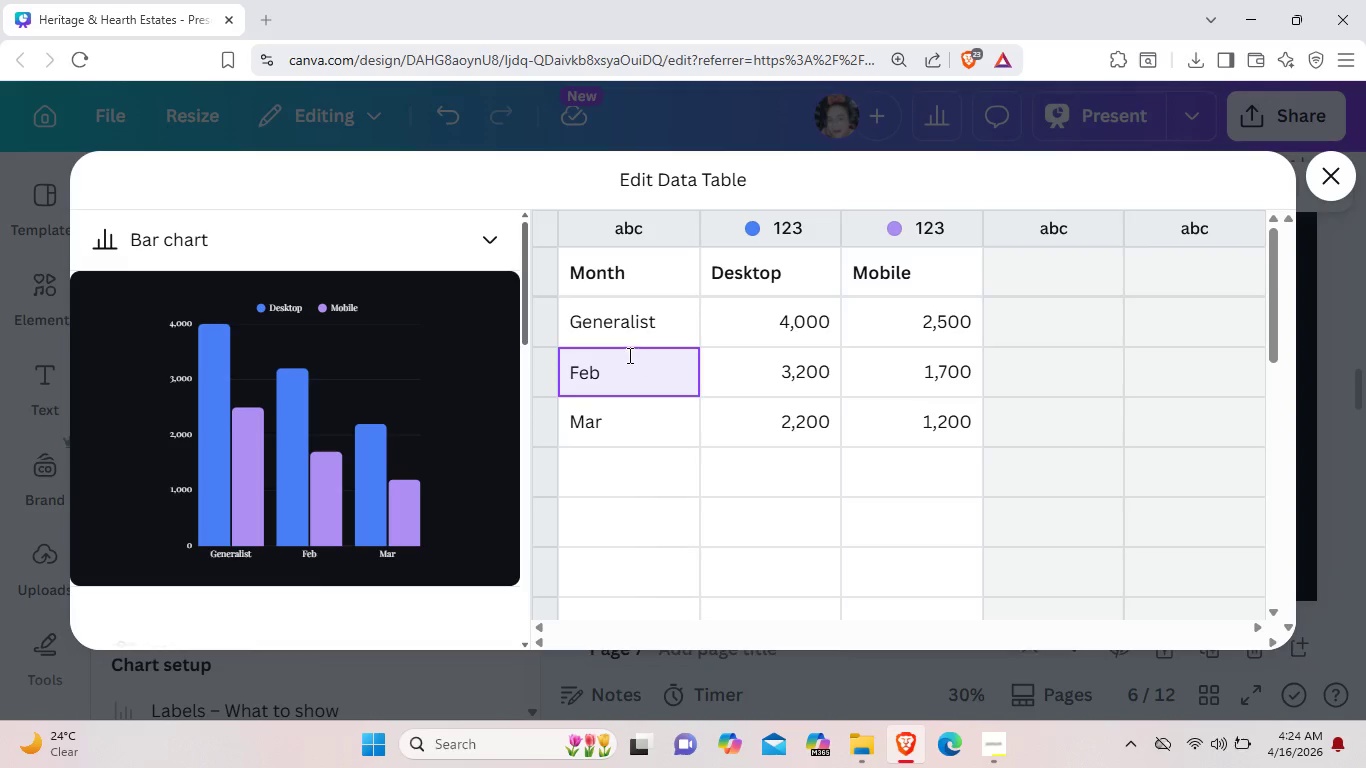 
key(Backspace)
key(Backspace)
key(Backspace)
key(Backspace)
type(Heritage & Hearth)
 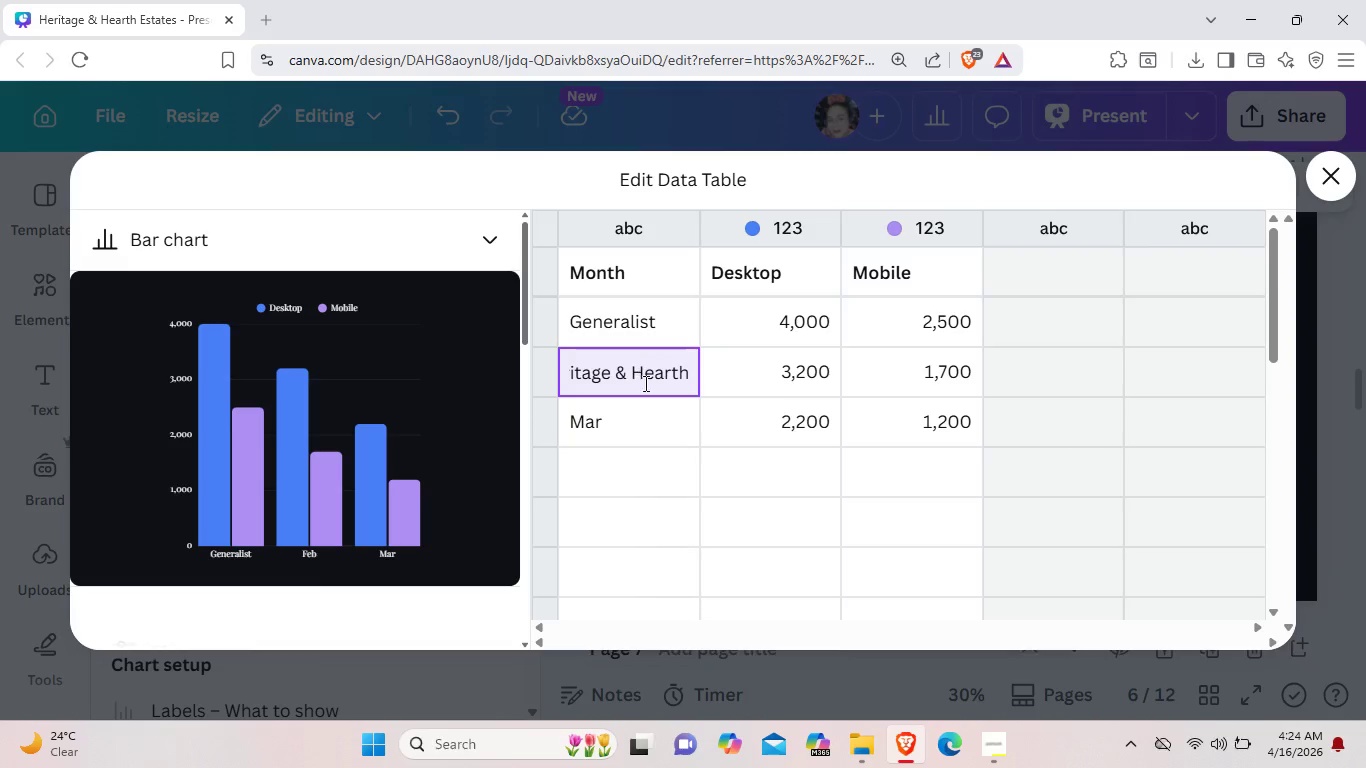 
double_click([648, 419])
 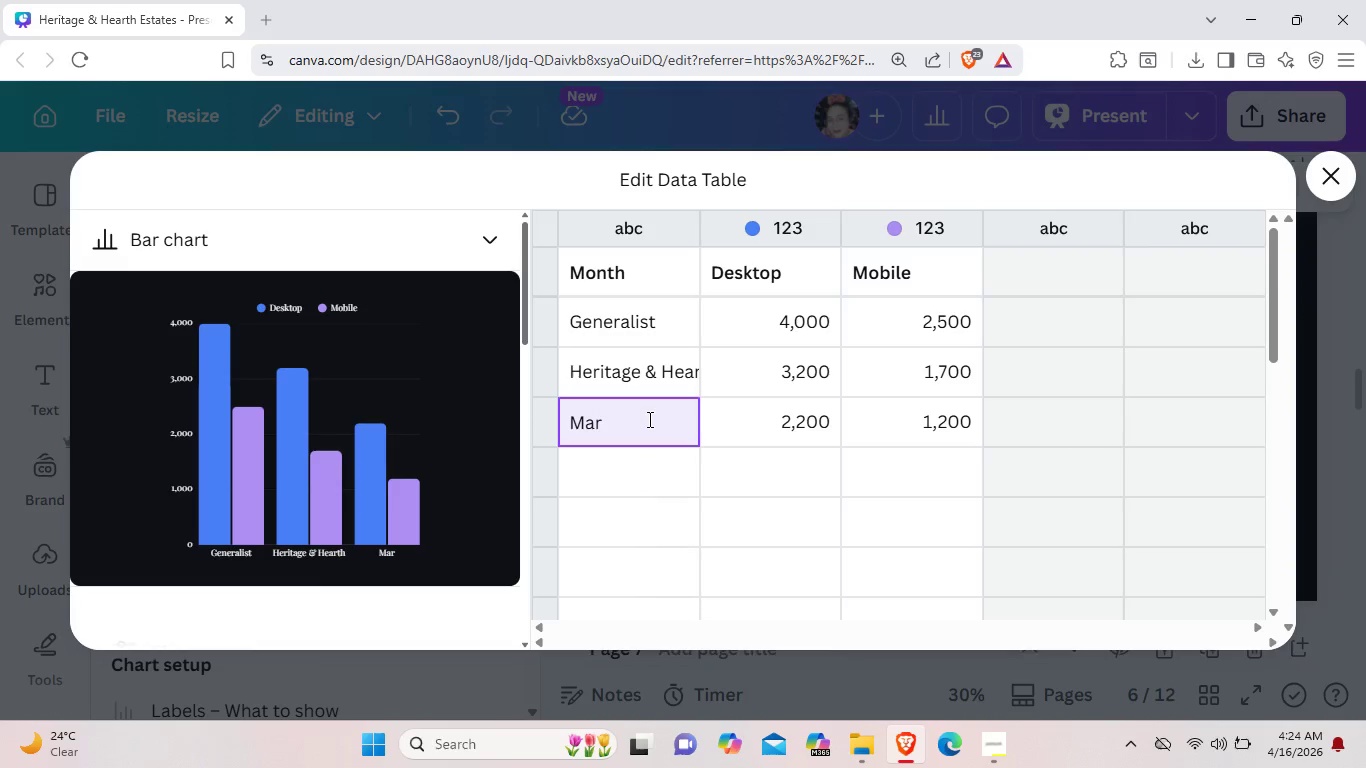 
key(Backspace)
 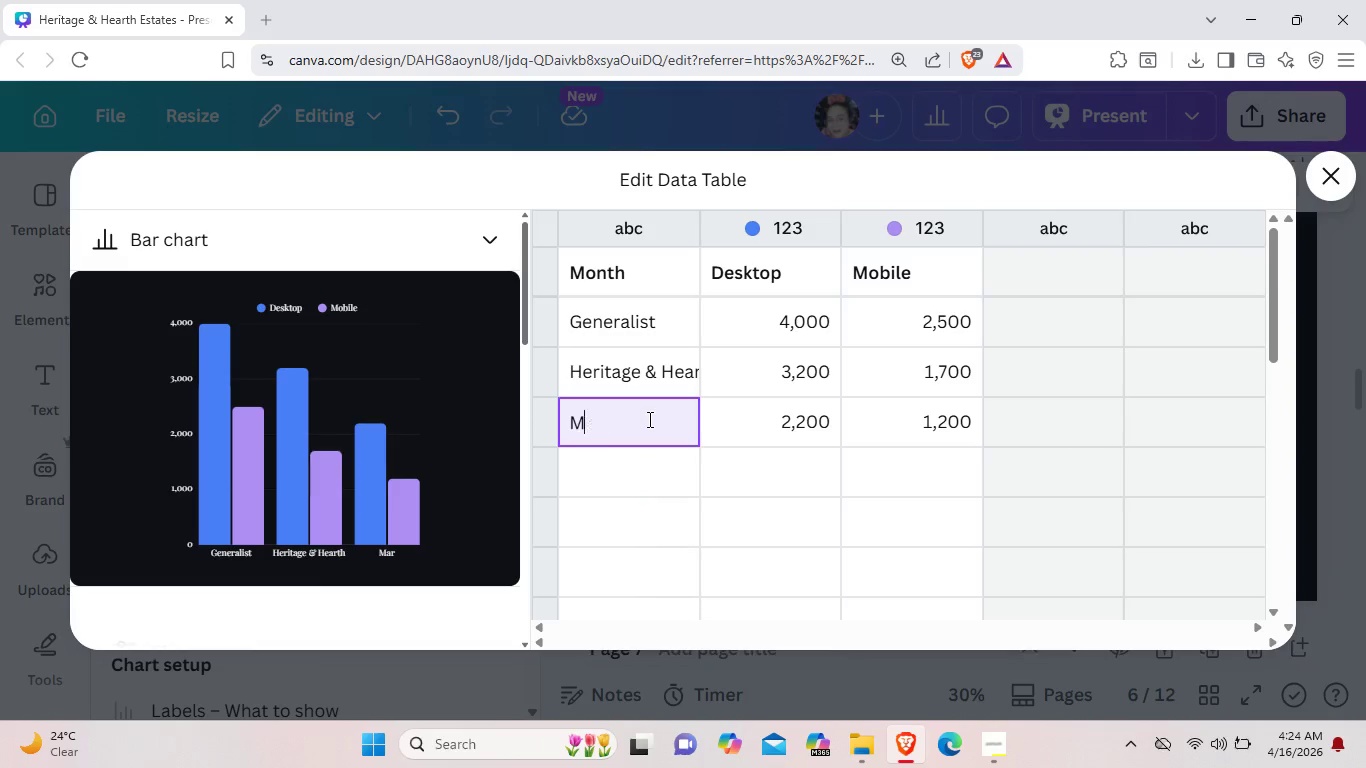 
key(Backspace)
 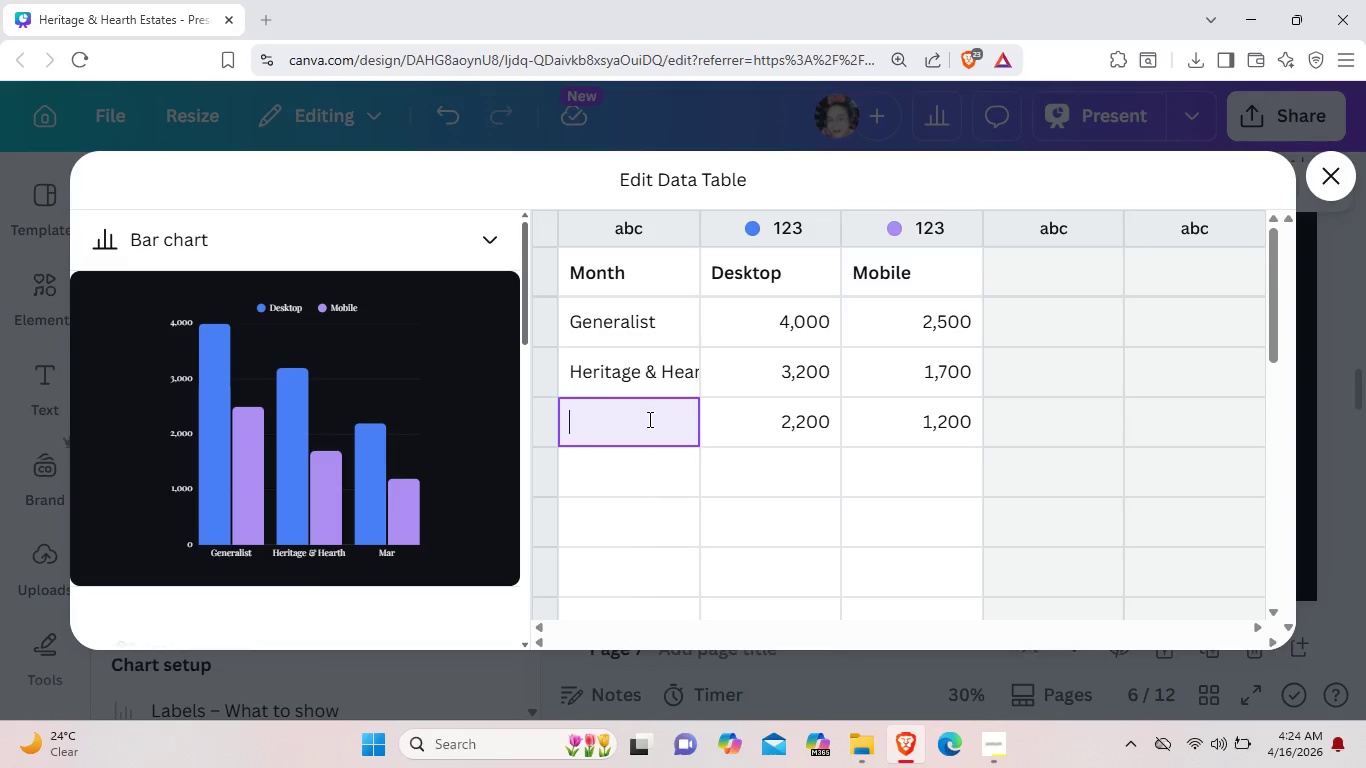 
key(Backspace)
 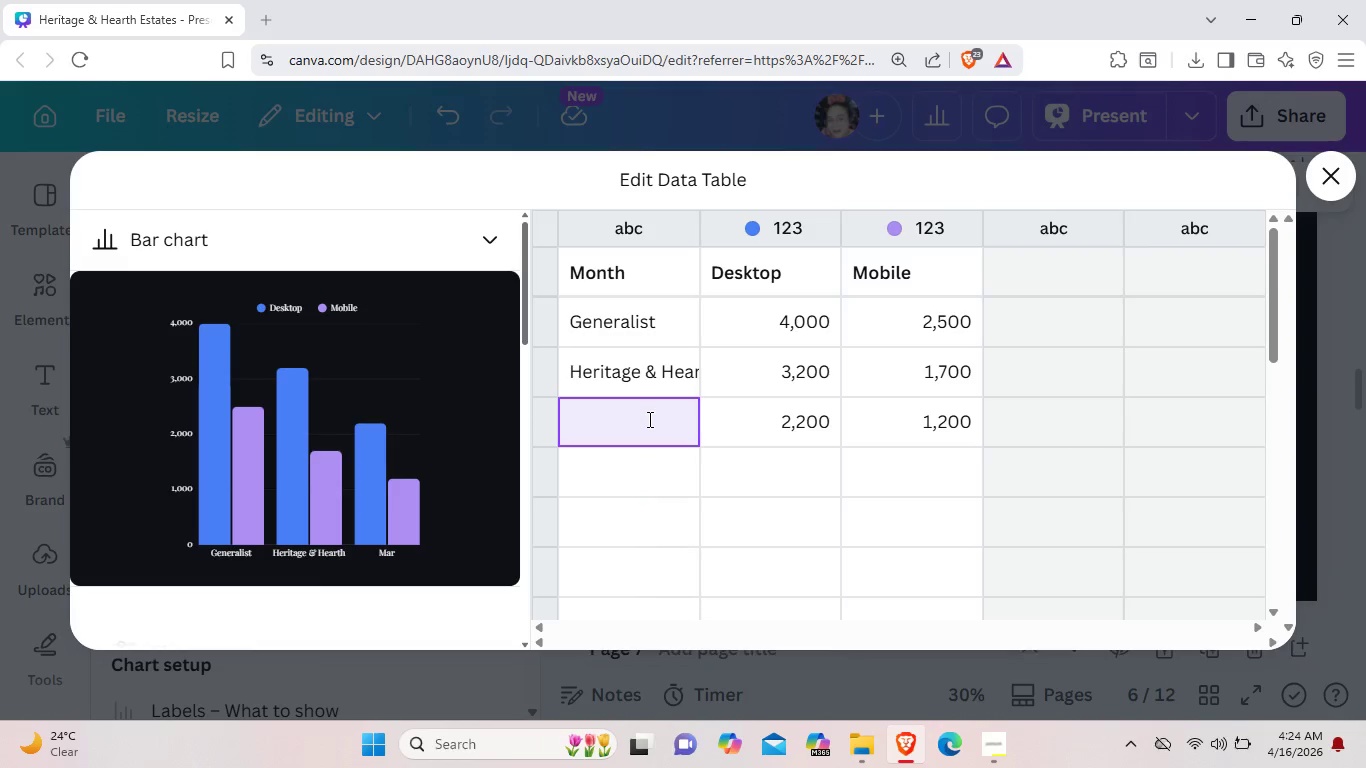 
key(Backspace)
 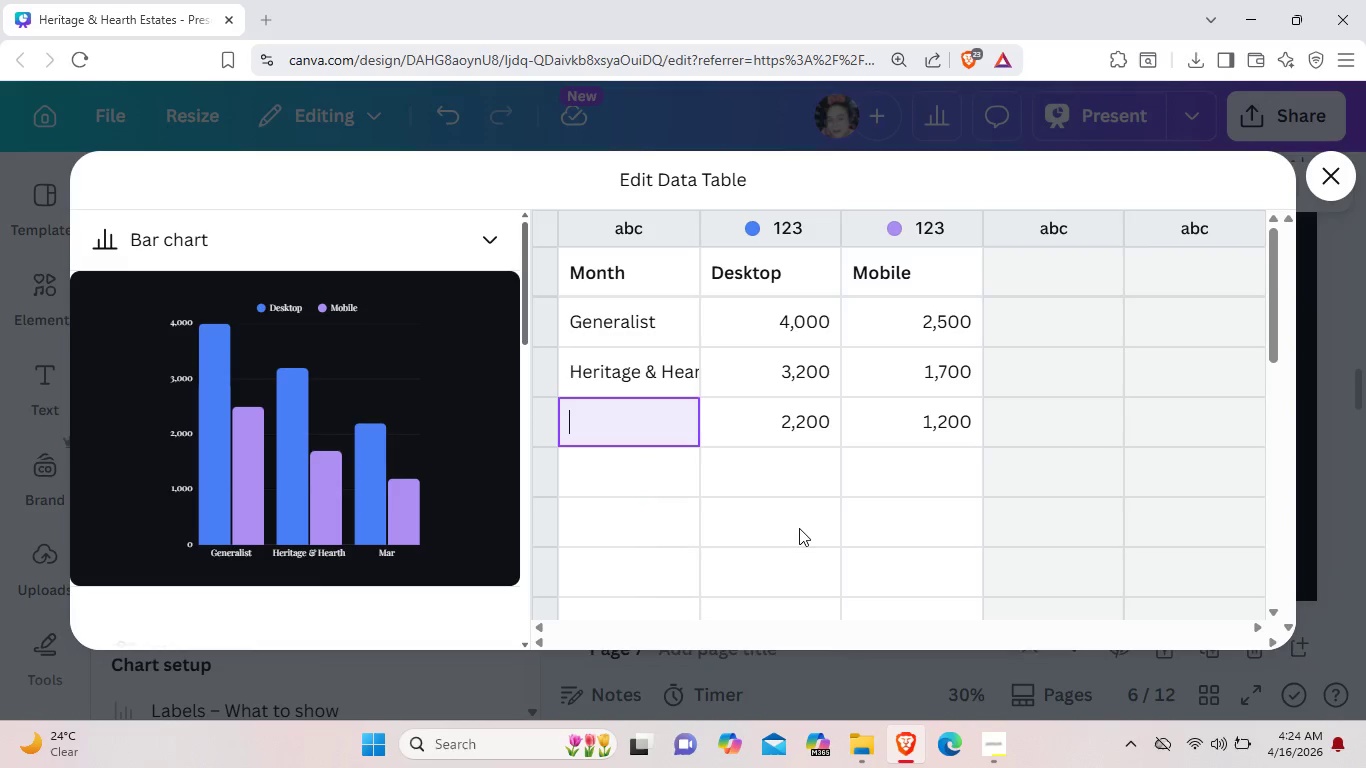 
left_click([799, 529])
 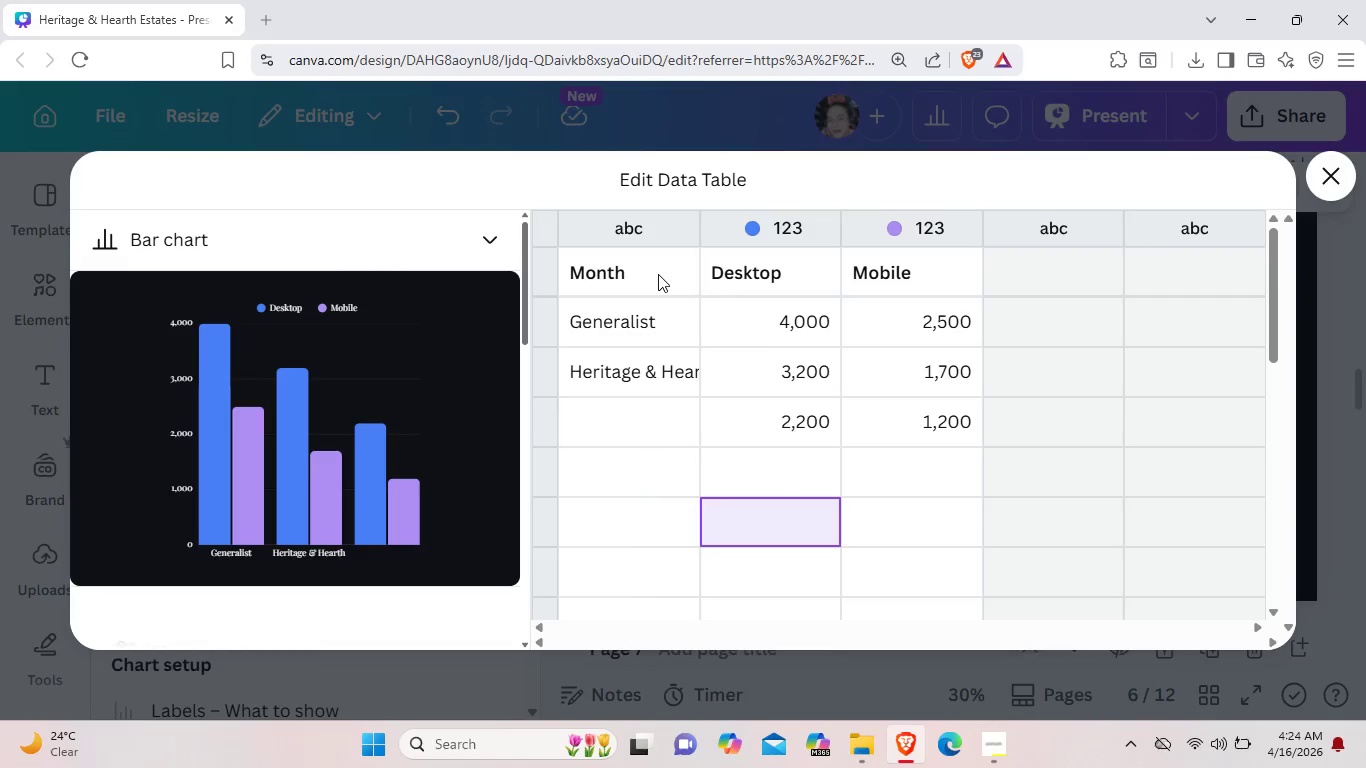 
double_click([658, 274])
 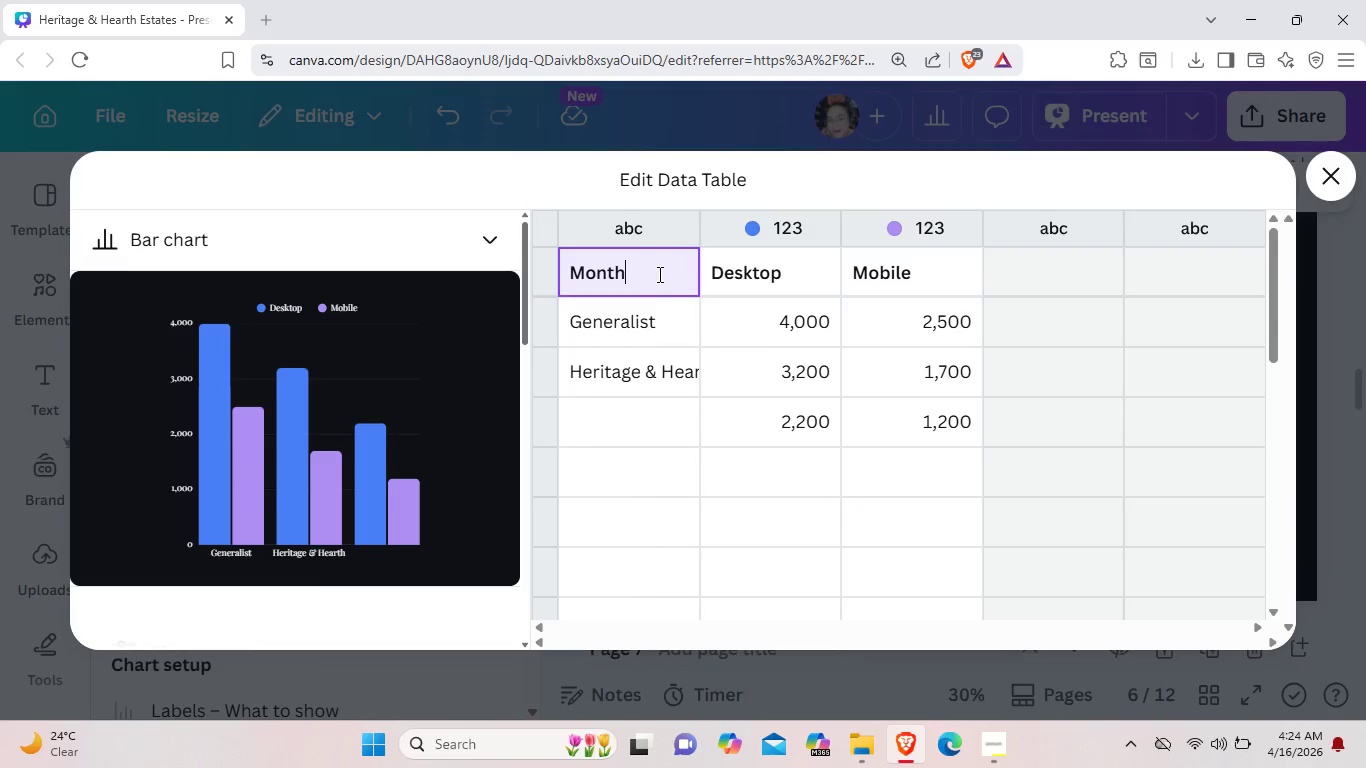 
wait(8.66)
 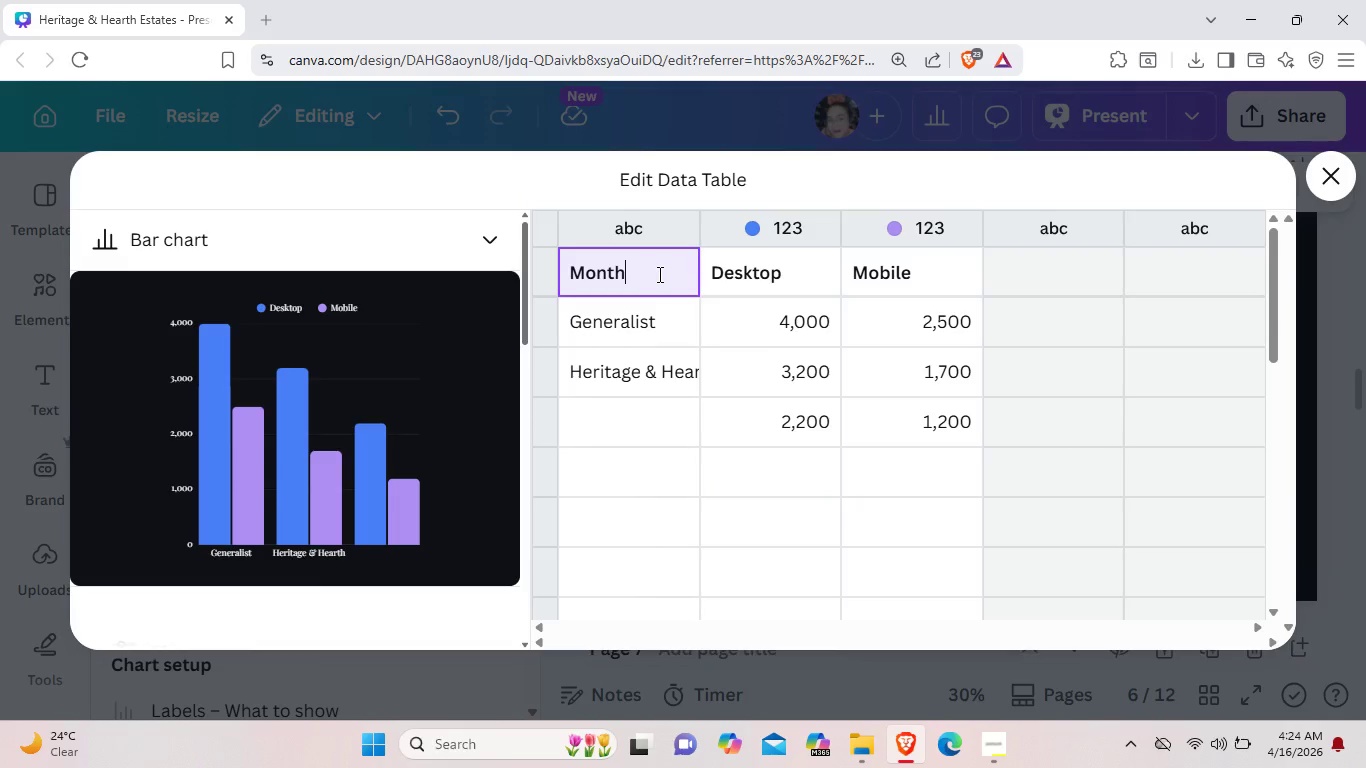 
key(Backspace)
key(Backspace)
key(Backspace)
key(Backspace)
key(Backspace)
key(Backspace)
type(Names)
 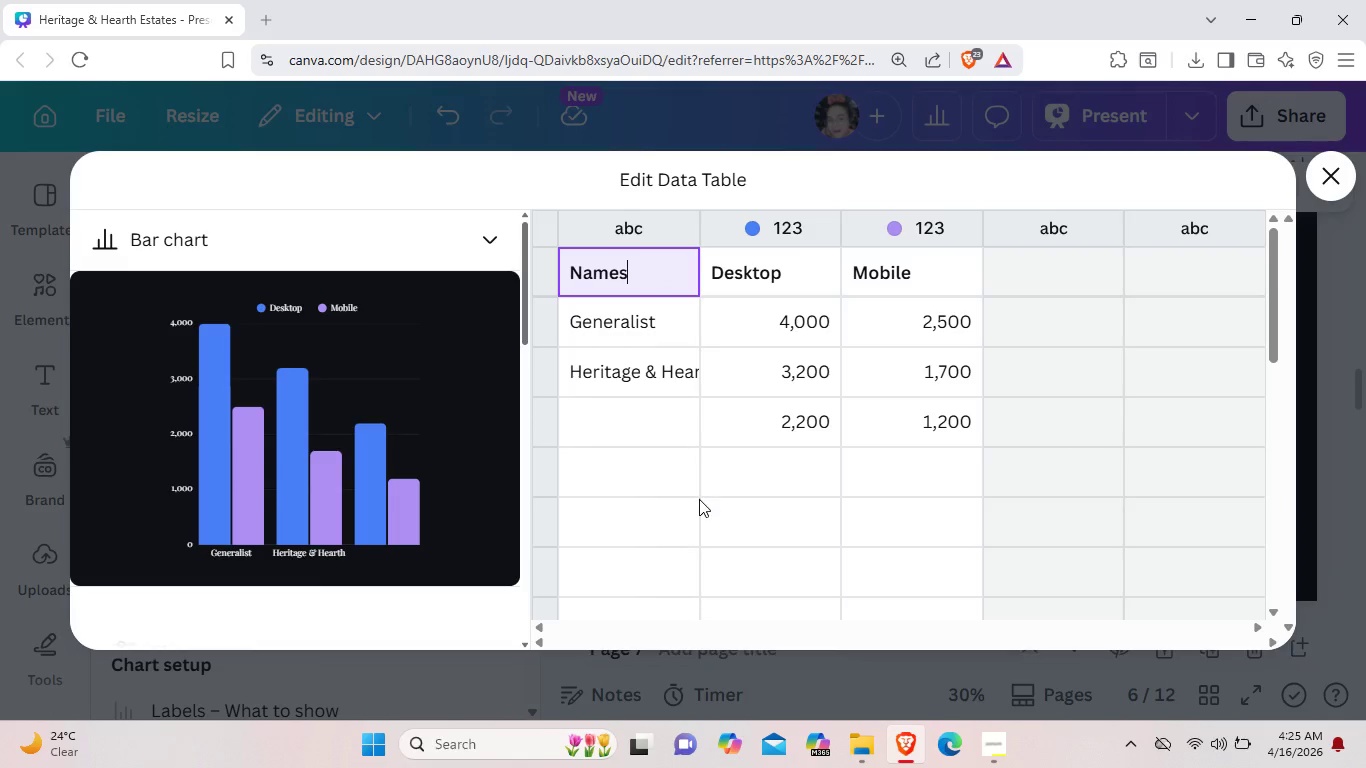 
left_click([699, 499])
 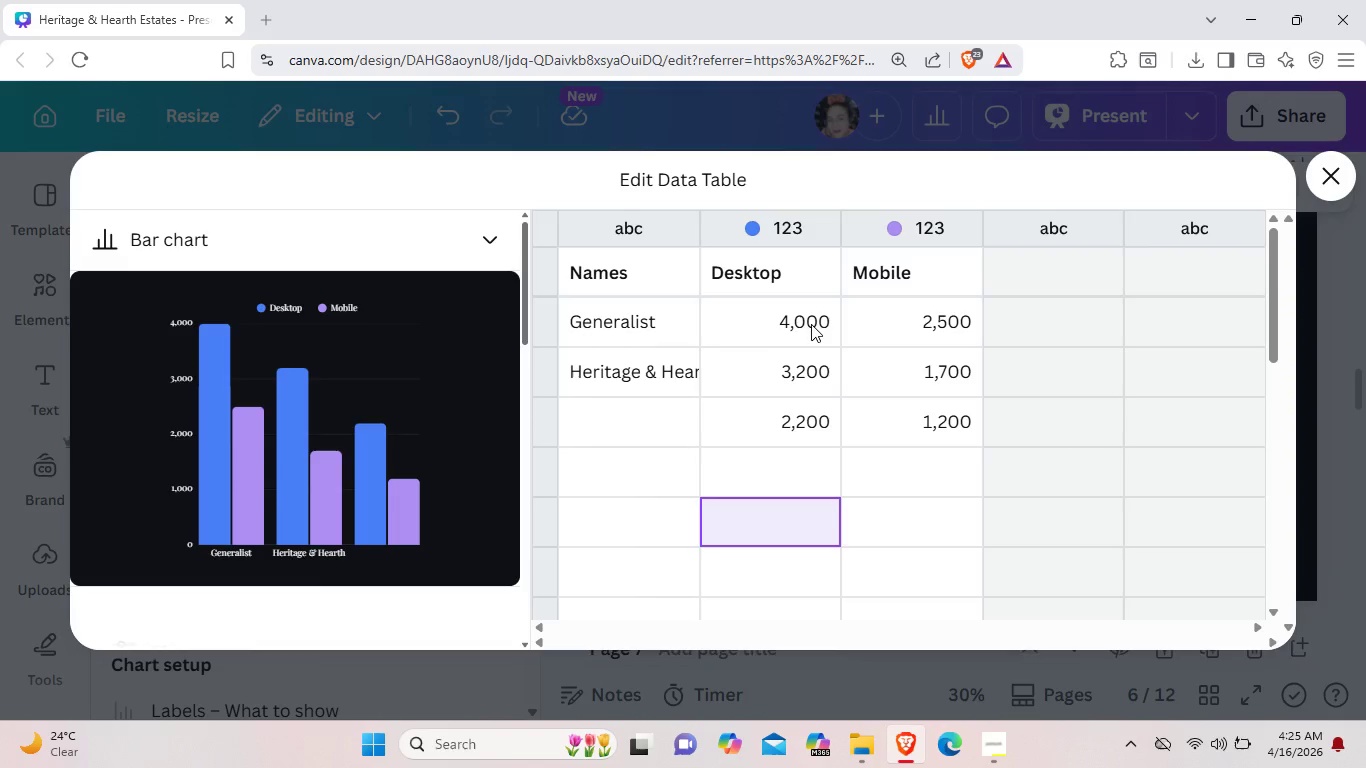 
wait(8.56)
 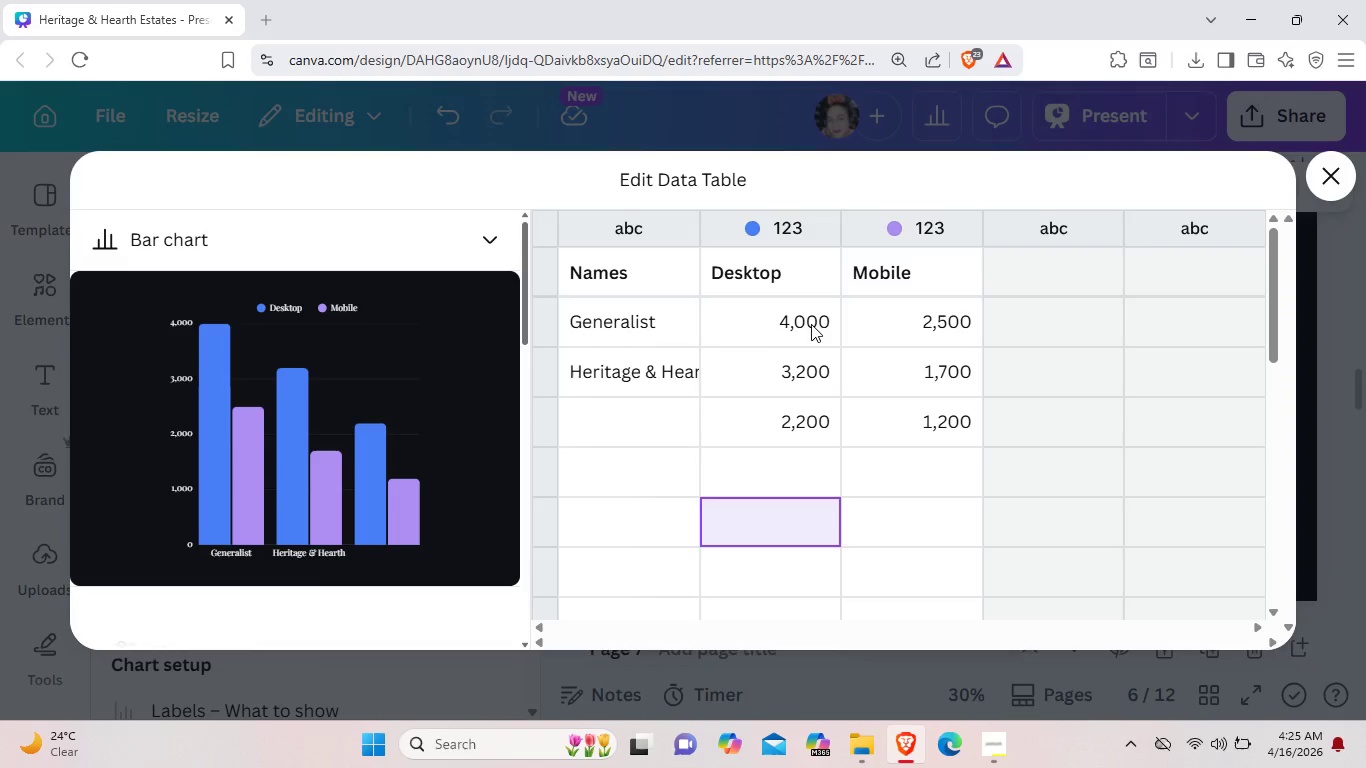 
left_click([963, 235])
 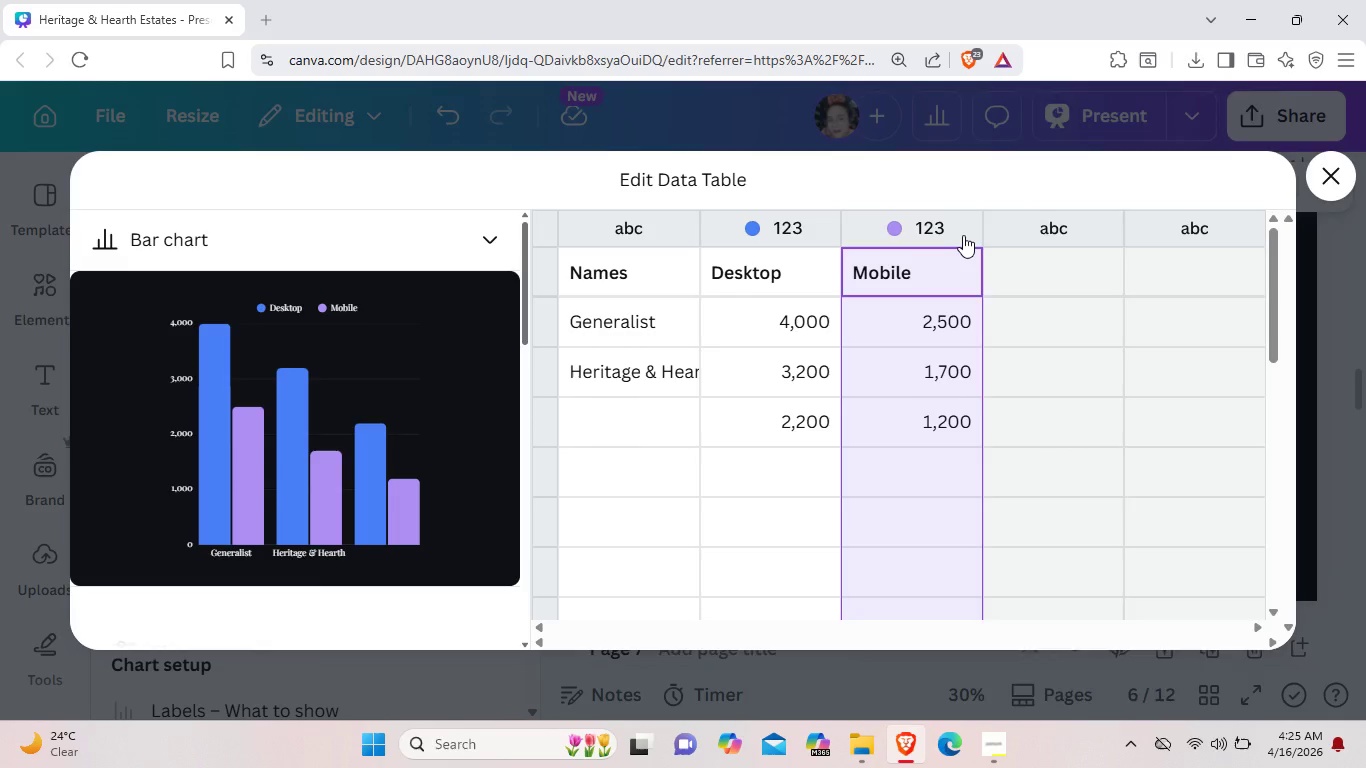 
right_click([963, 235])
 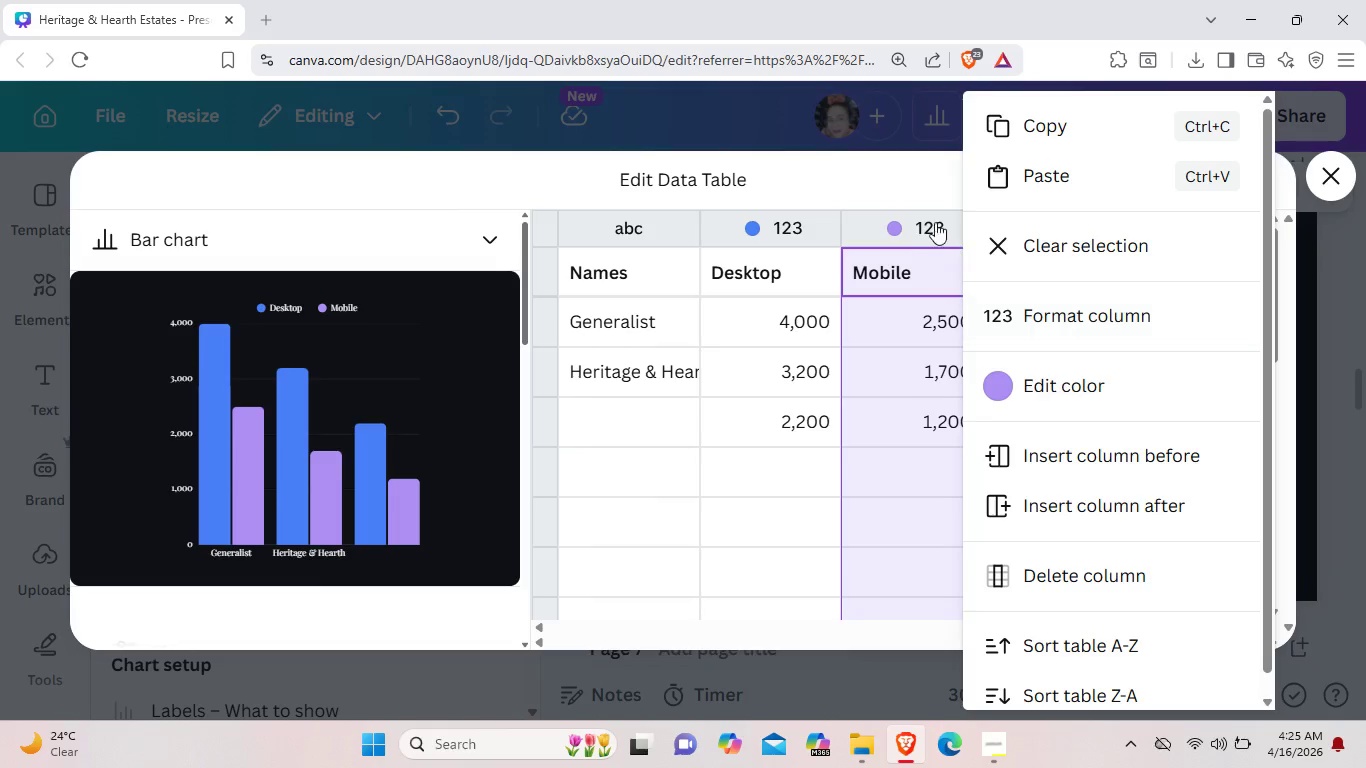 
left_click([900, 209])
 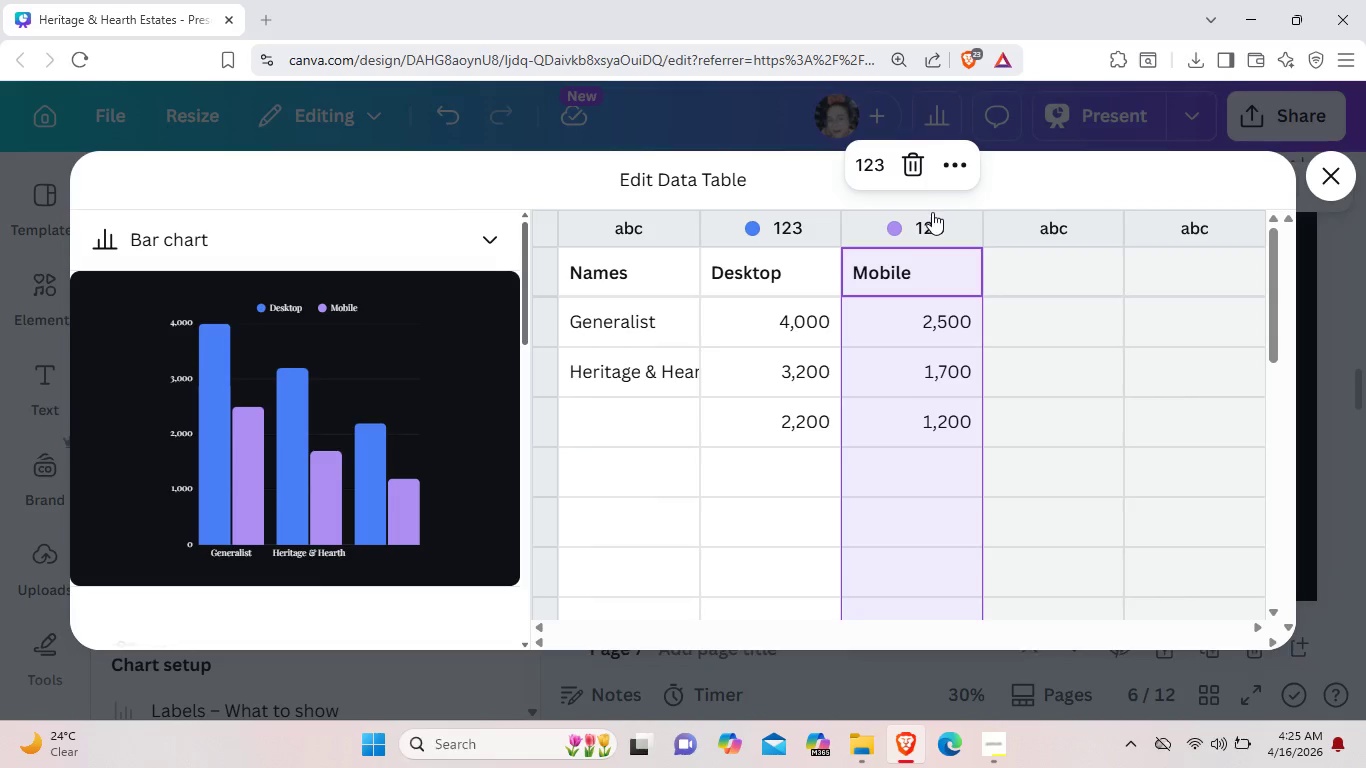 
left_click([932, 212])
 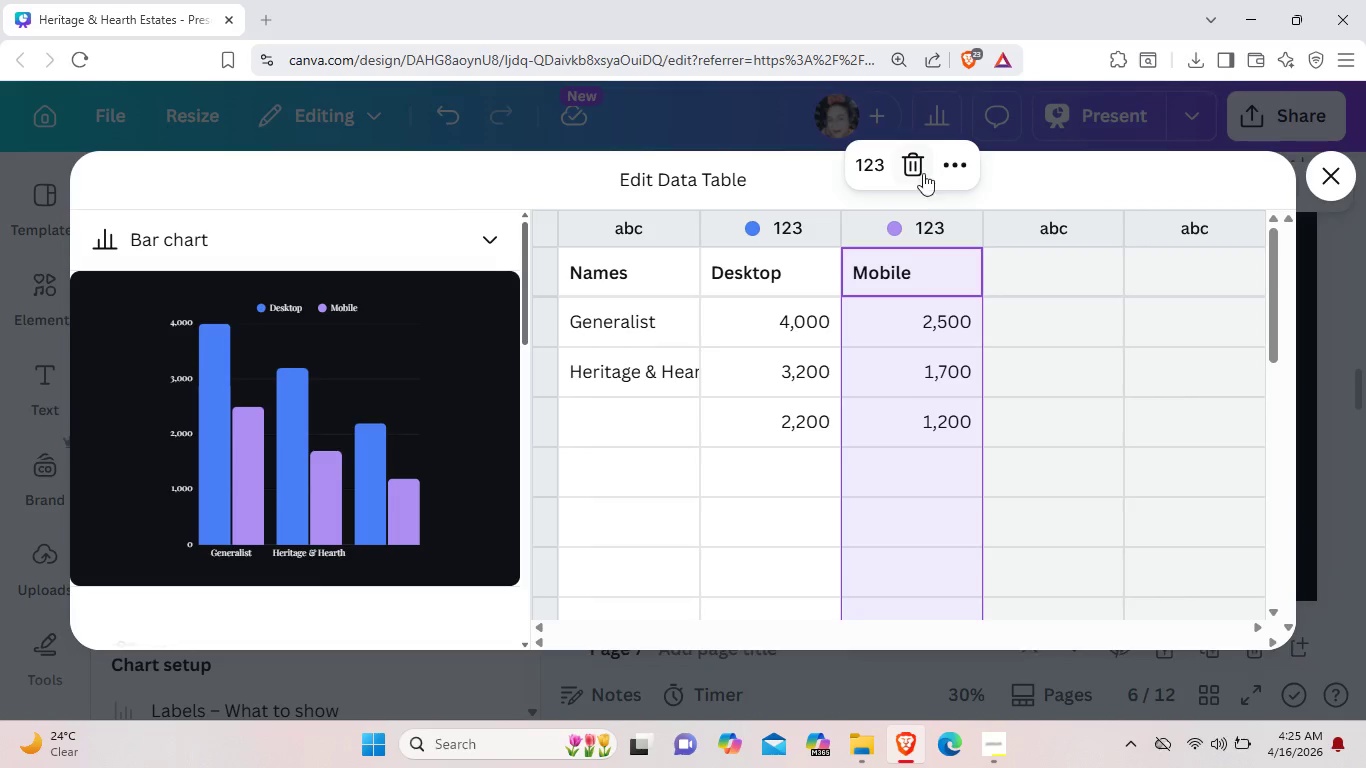 
left_click([919, 166])
 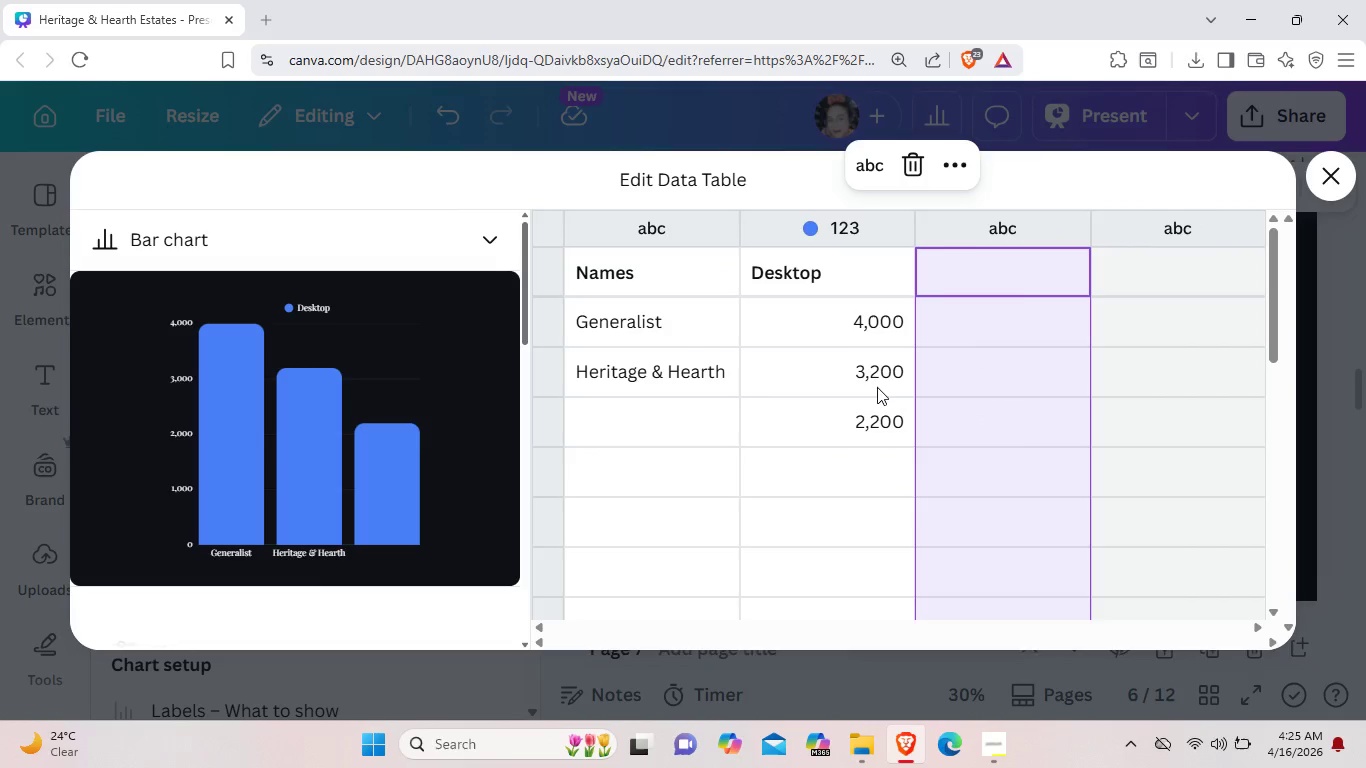 
left_click([884, 428])
 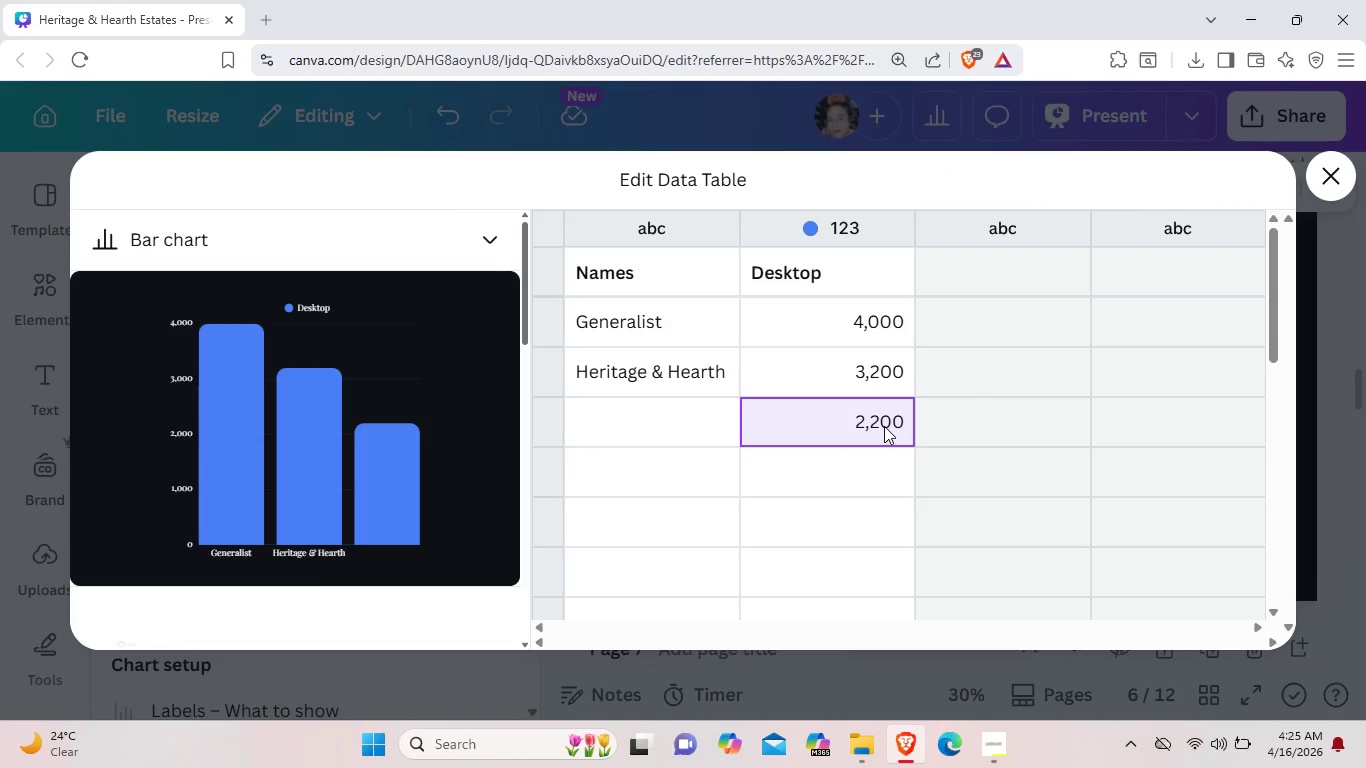 
key(Backspace)
 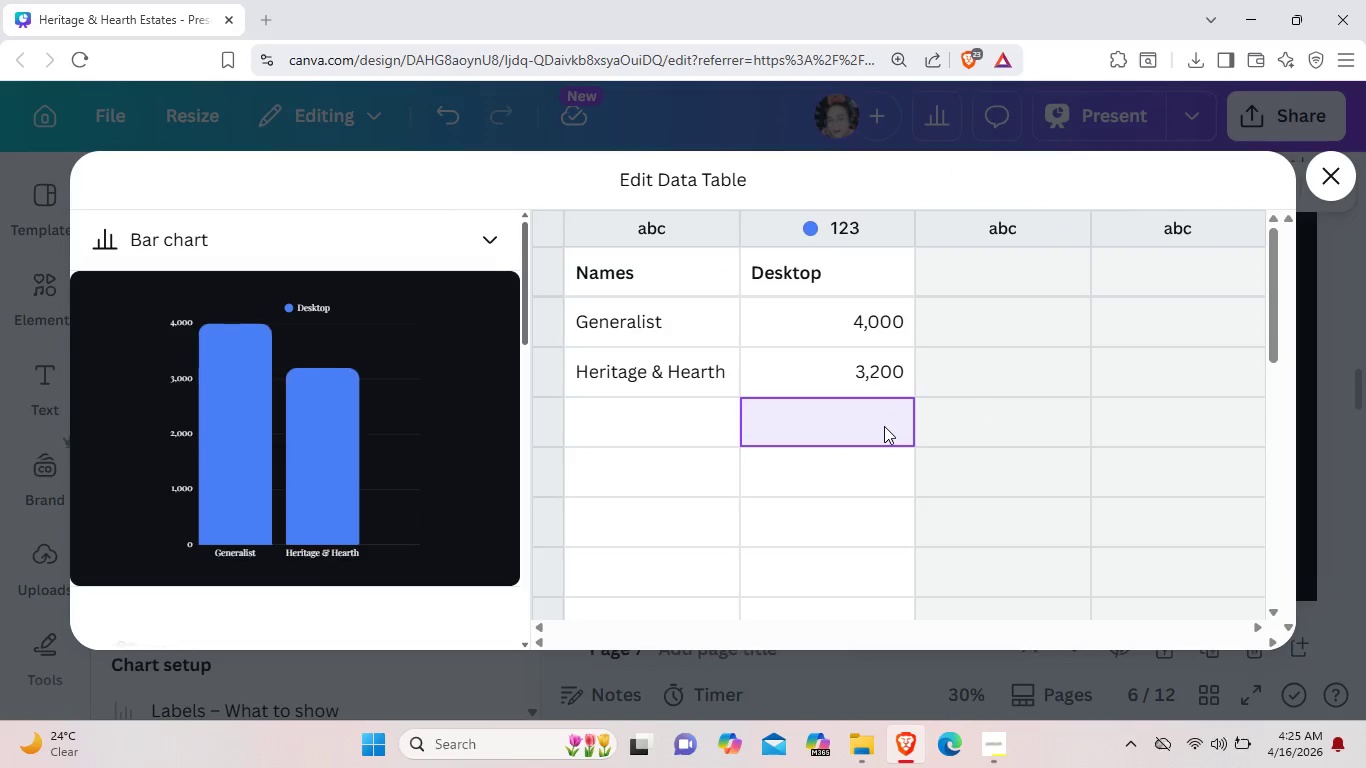 
key(Backspace)
 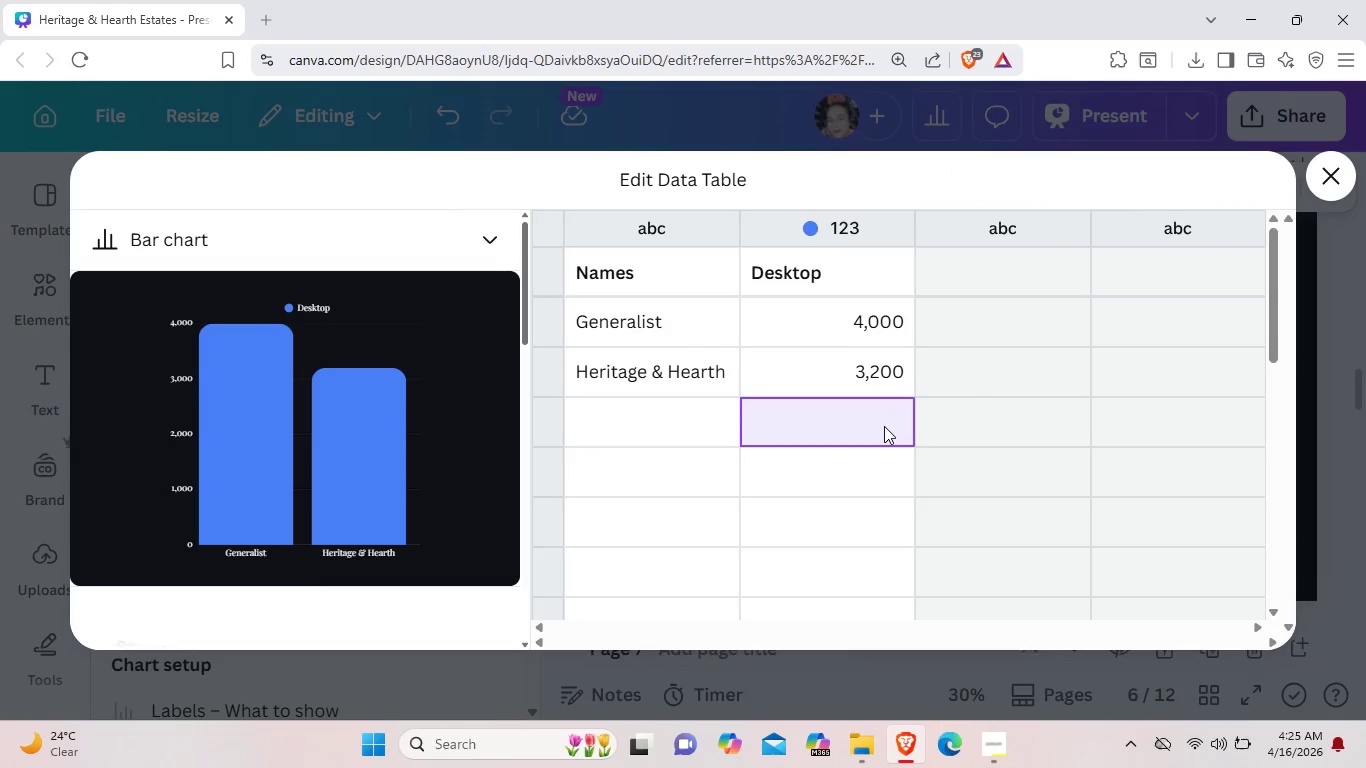 
key(Backspace)
 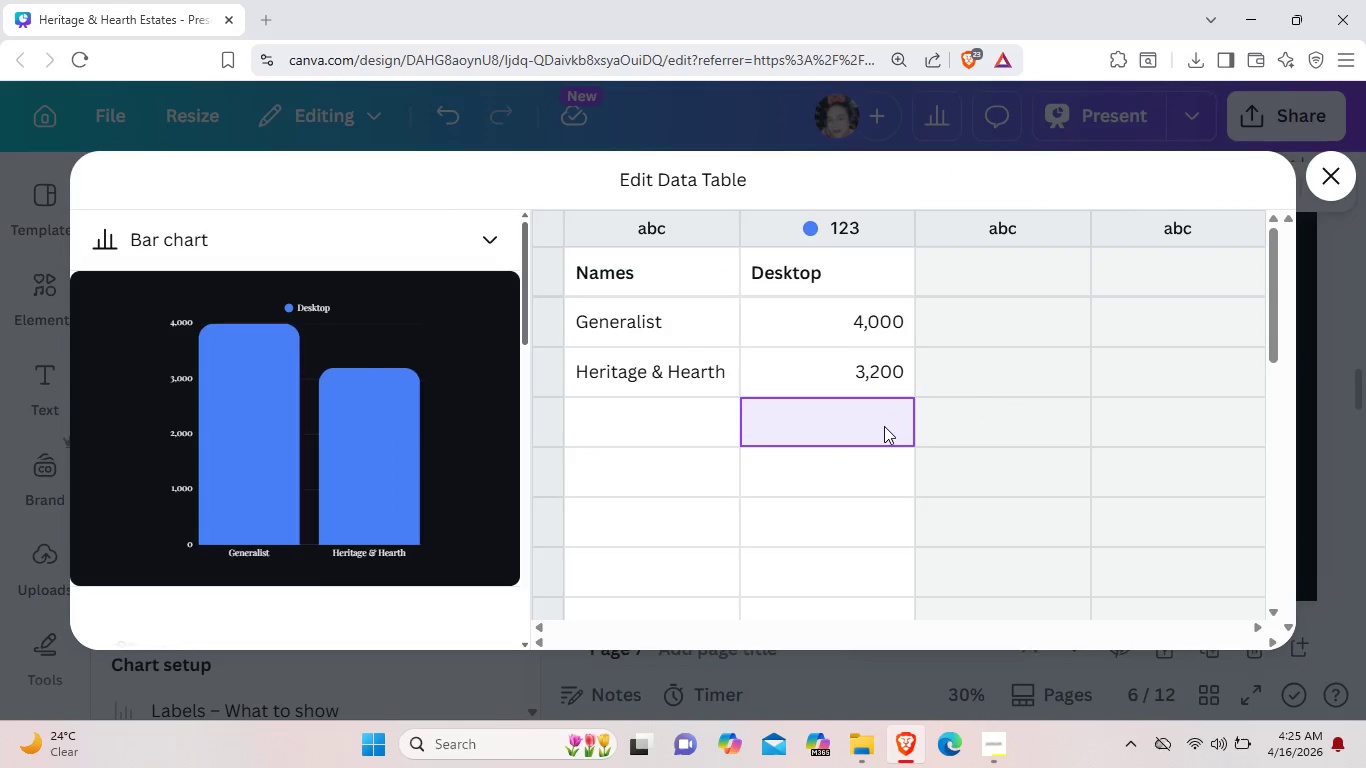 
key(Backspace)
 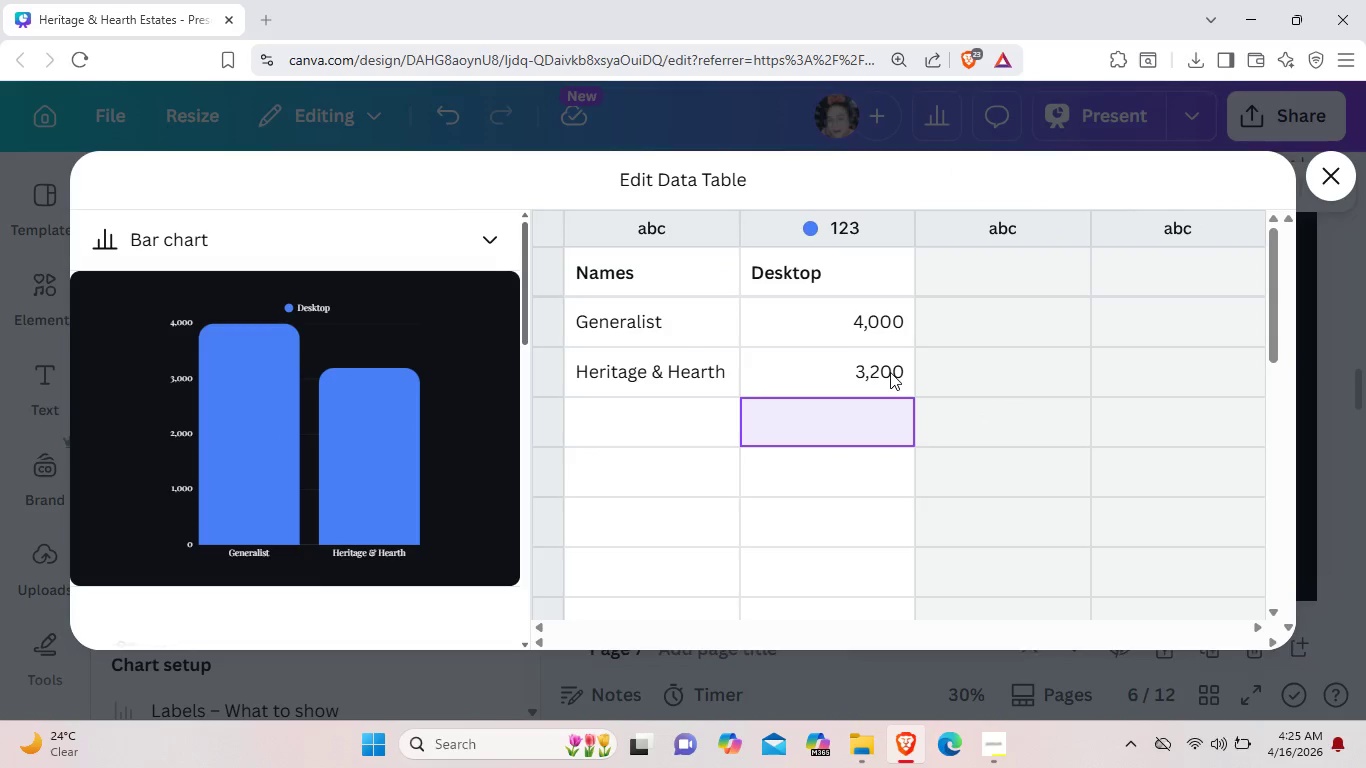 
left_click([890, 372])
 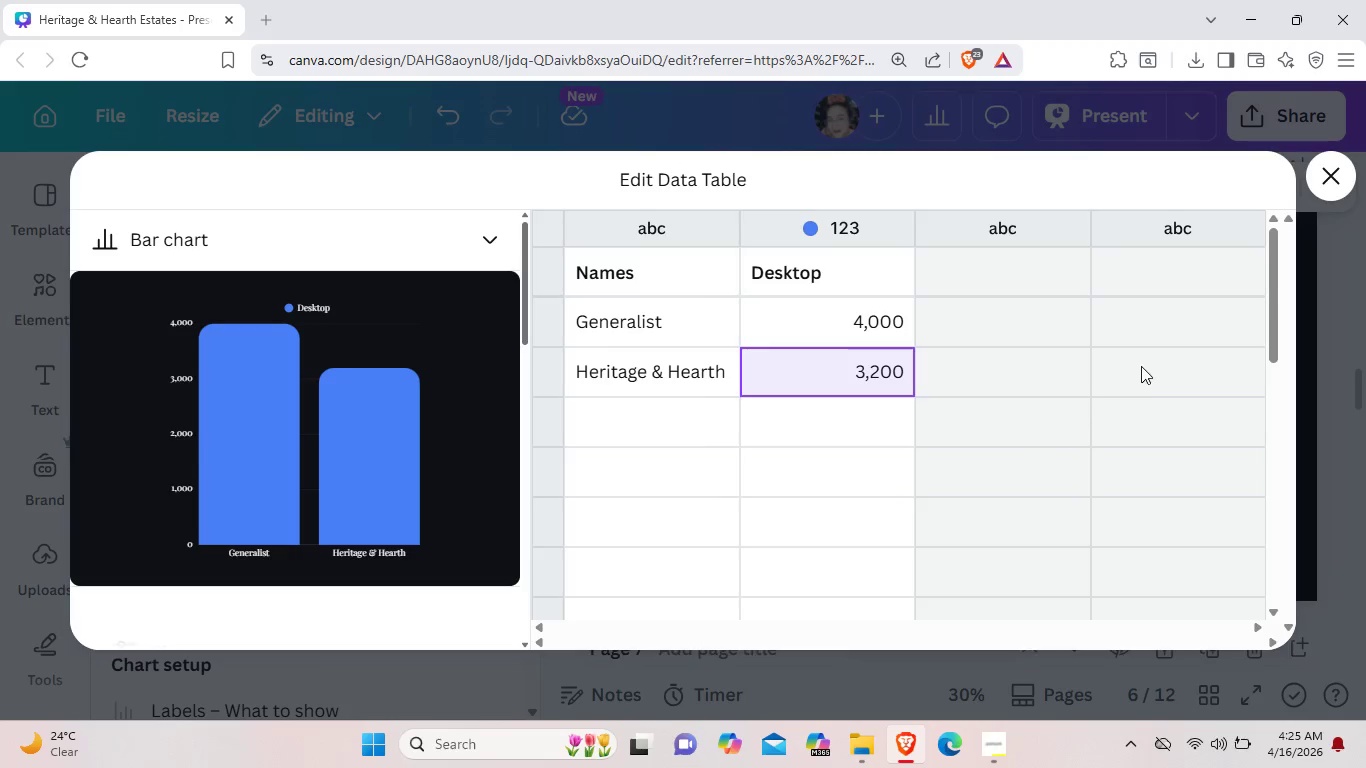 
key(Backspace)
 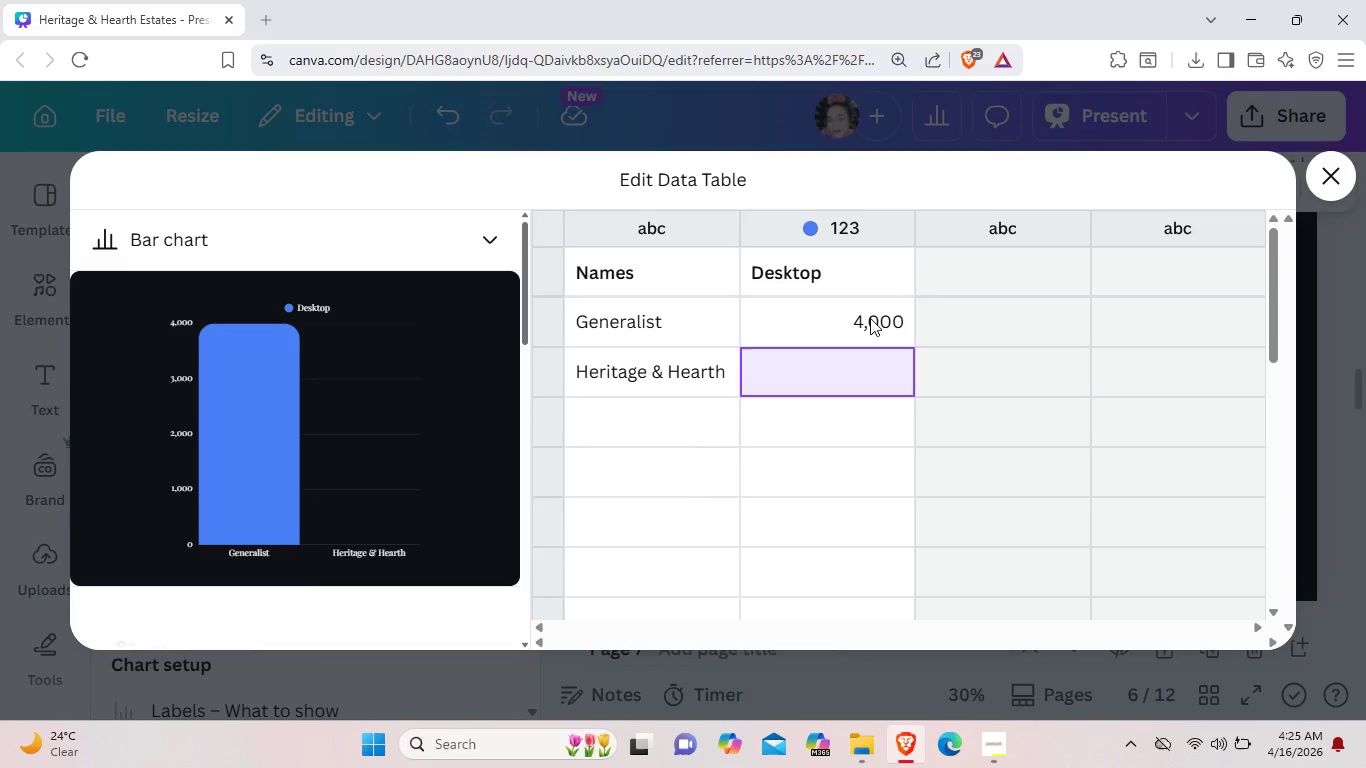 
left_click([870, 318])
 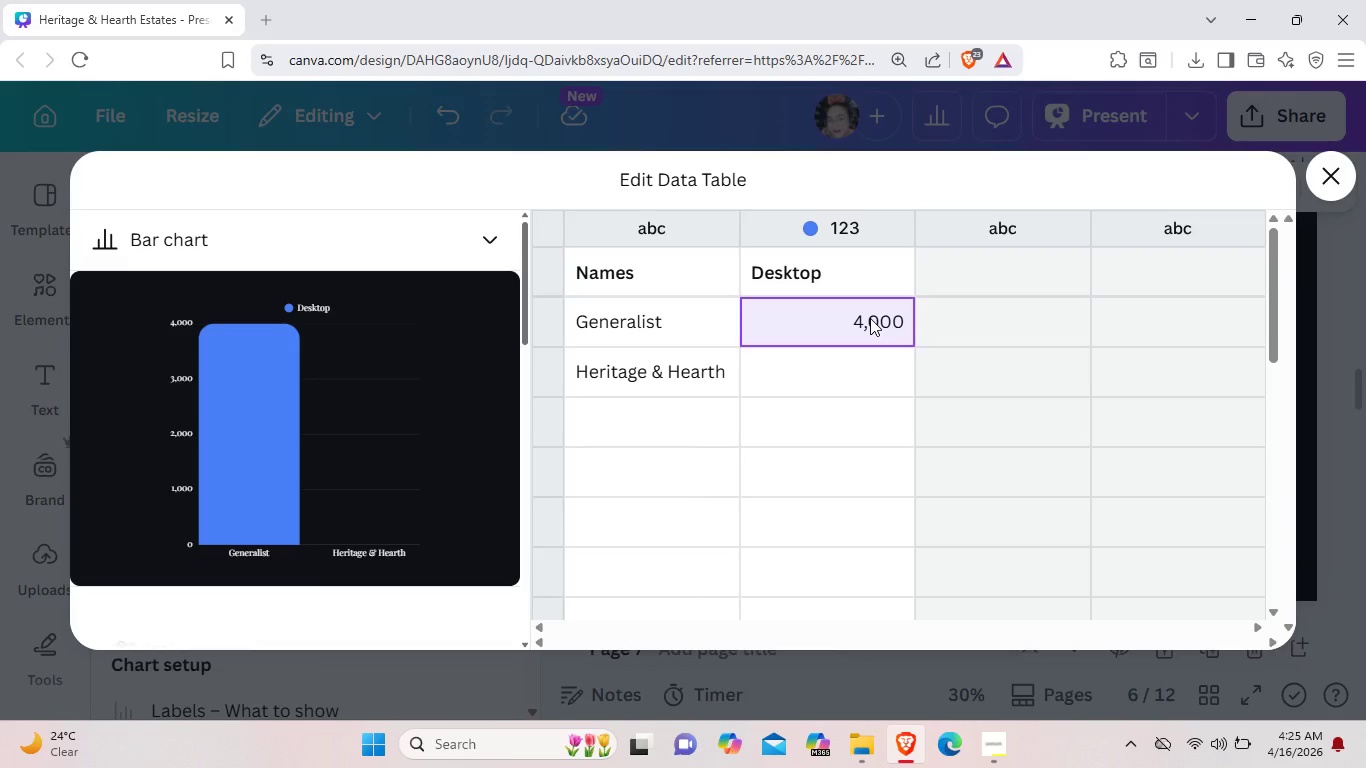 
key(Backspace)
 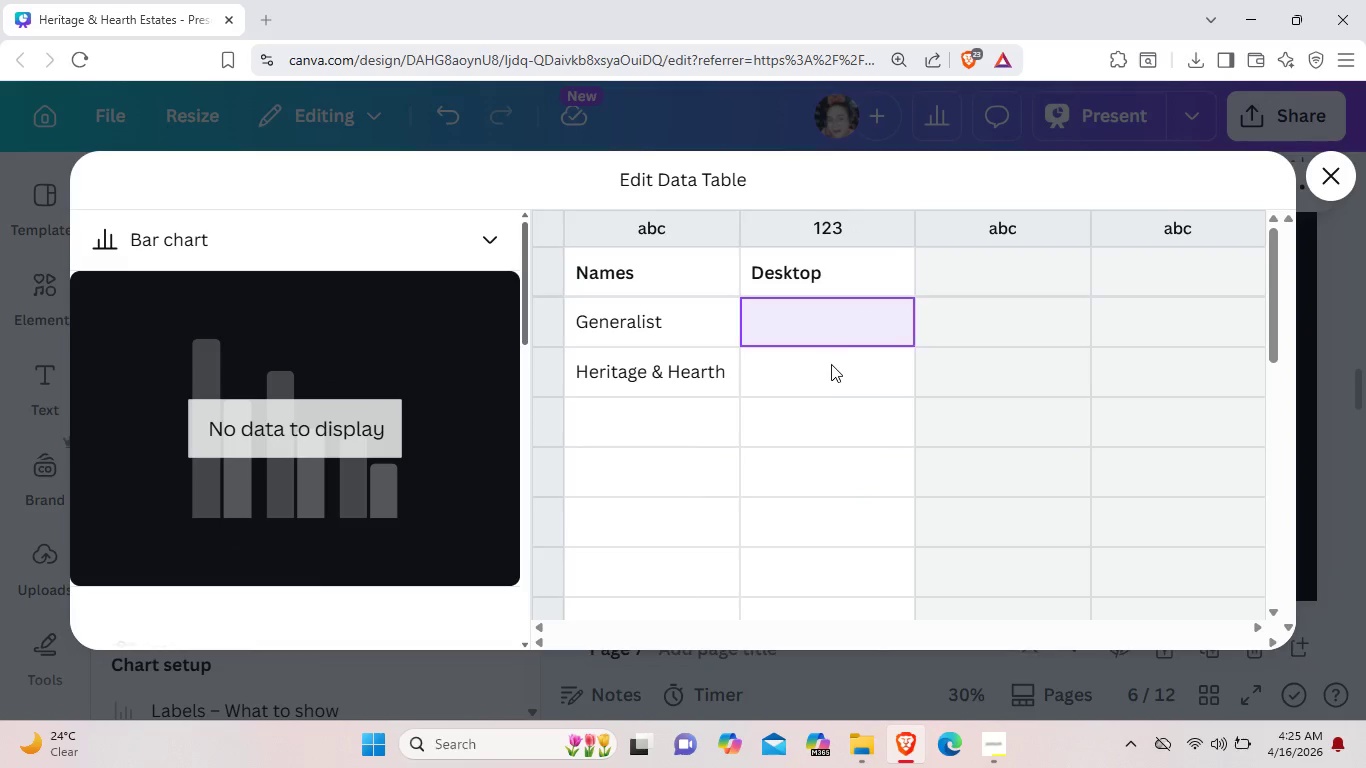 
double_click([840, 434])
 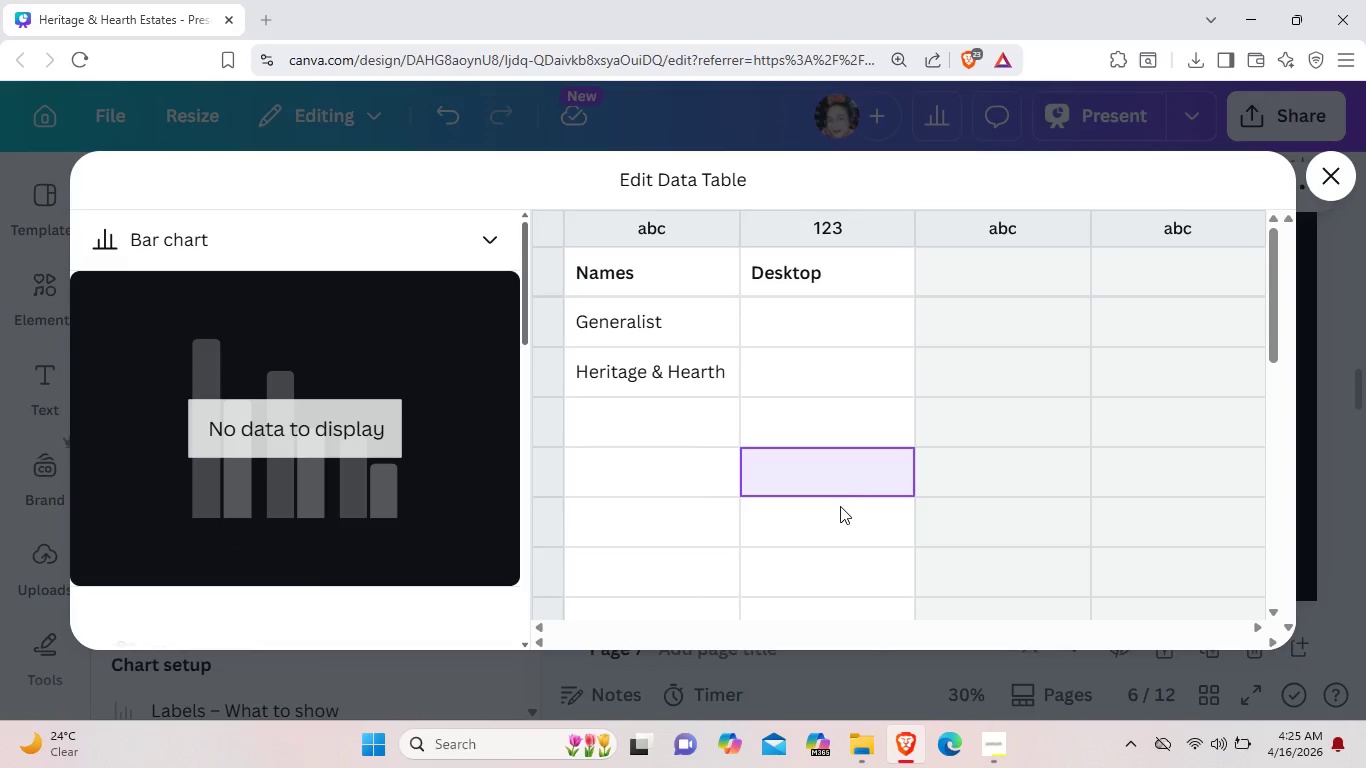 
double_click([840, 506])
 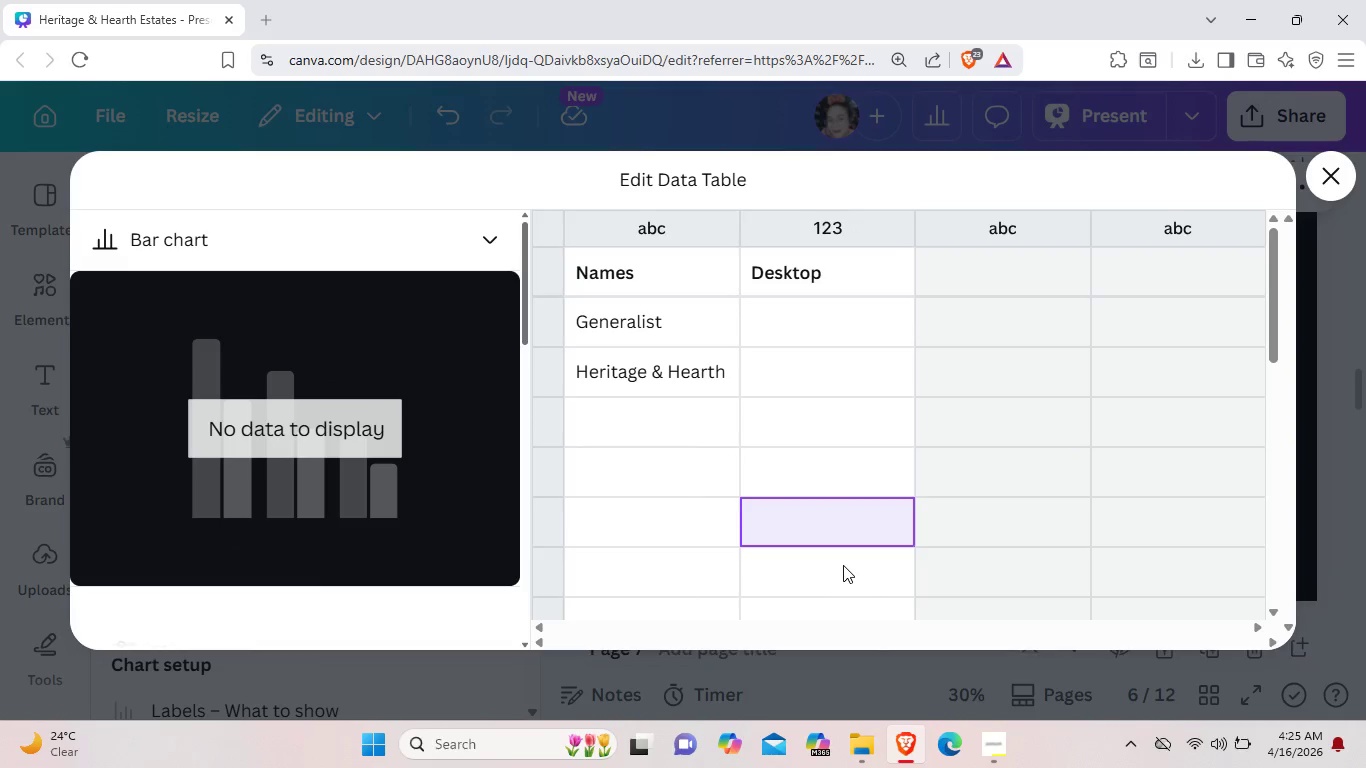 
left_click([843, 565])
 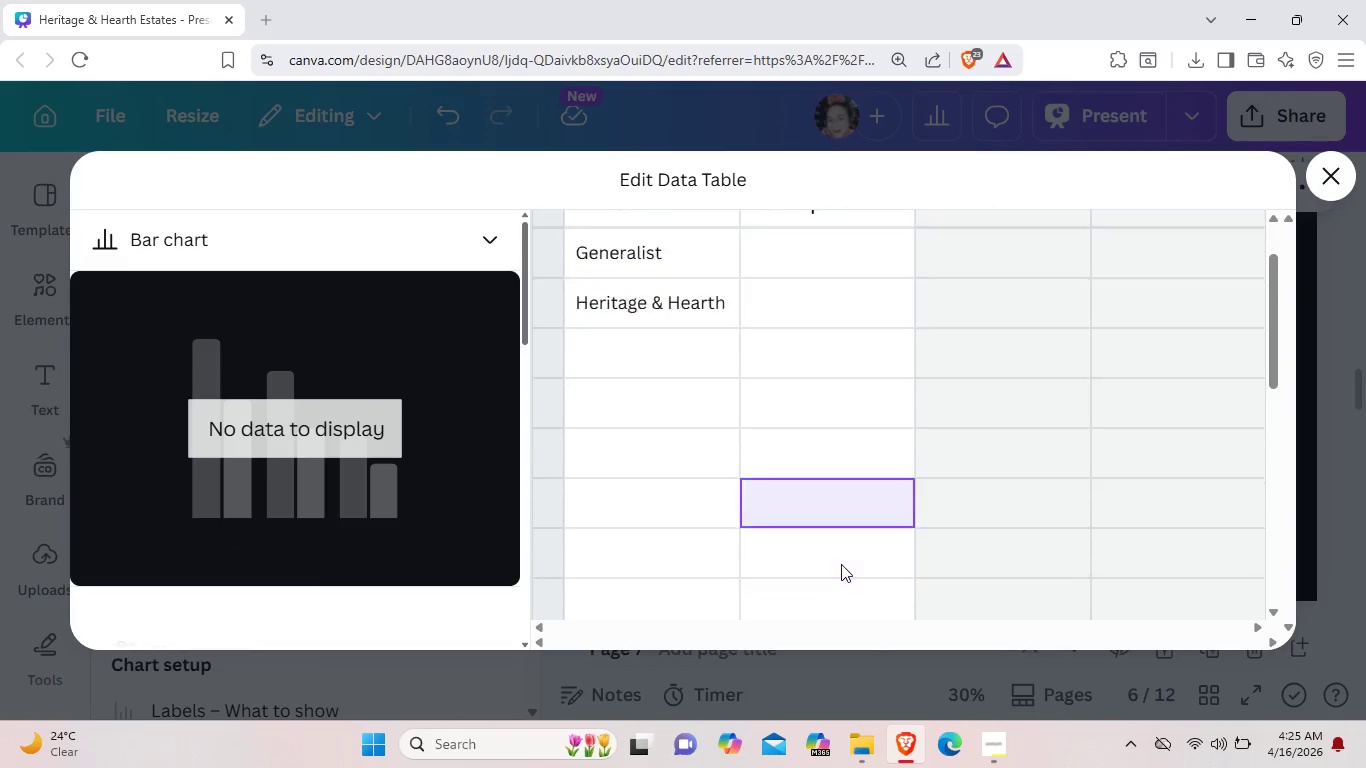 
scroll: coordinate [841, 564], scroll_direction: down, amount: 1.0
 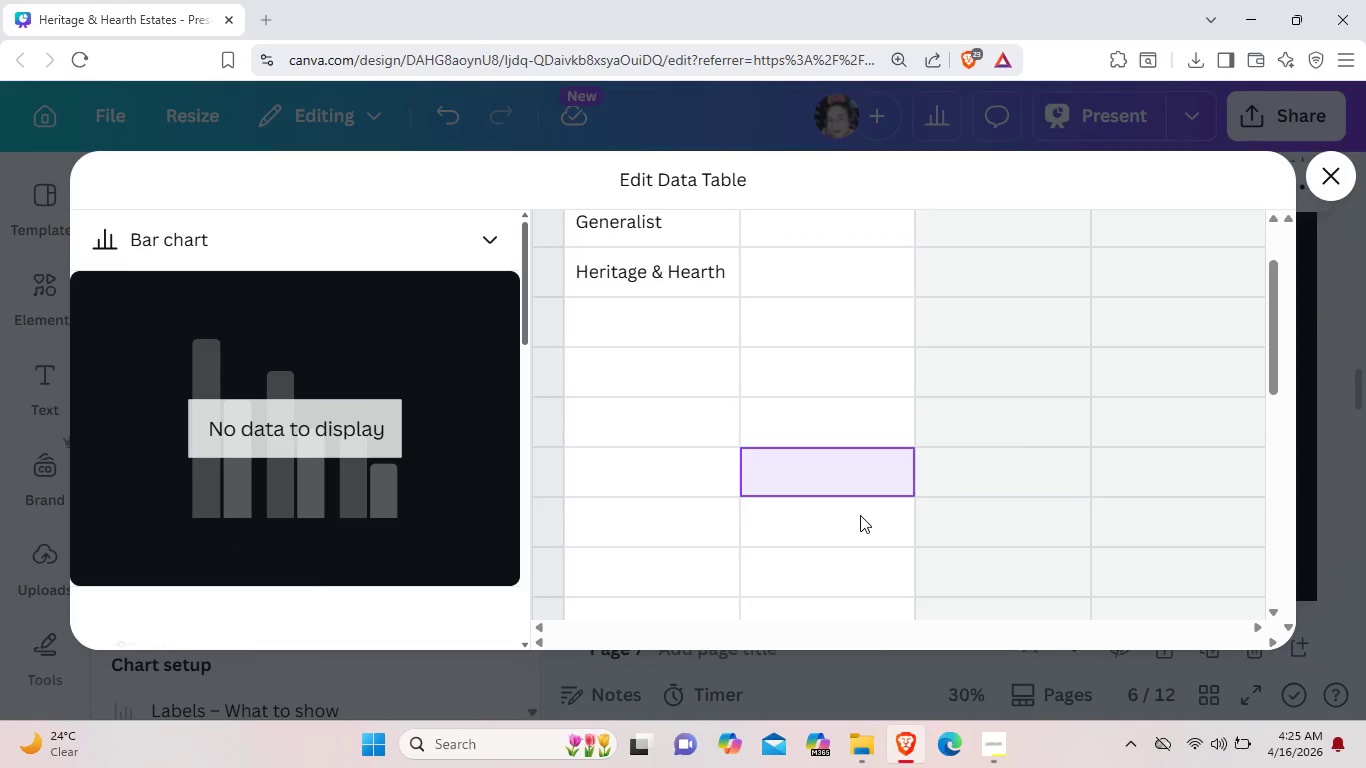 
left_click([860, 515])
 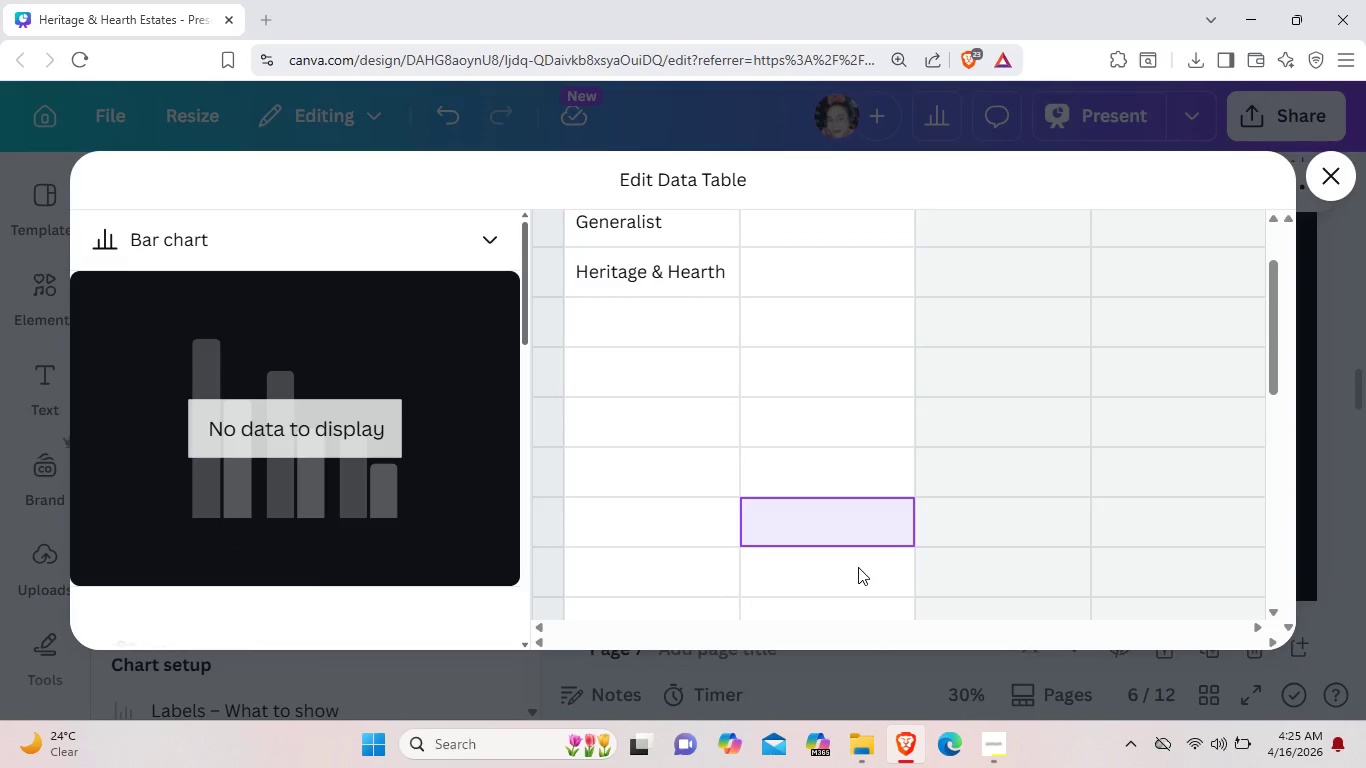 
left_click([859, 567])
 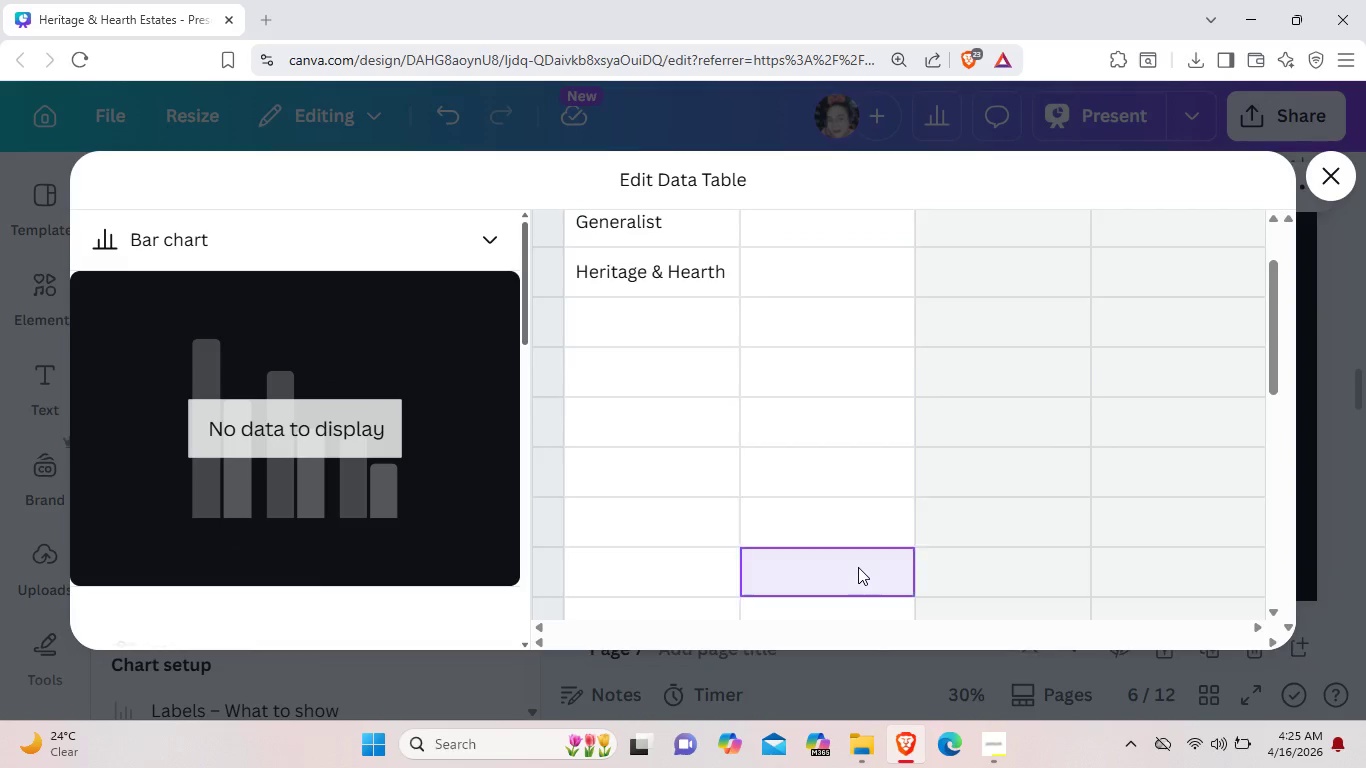 
scroll: coordinate [858, 567], scroll_direction: down, amount: 1.0
 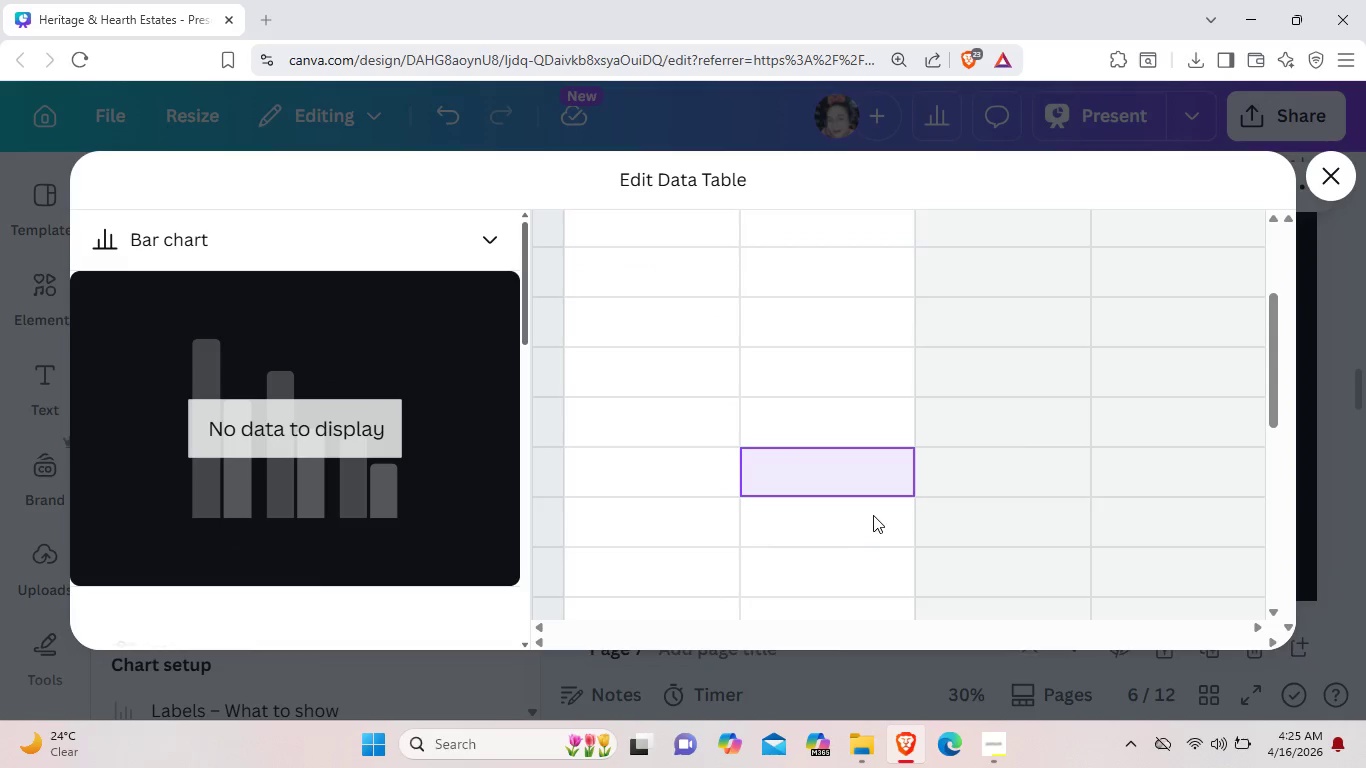 
left_click([873, 515])
 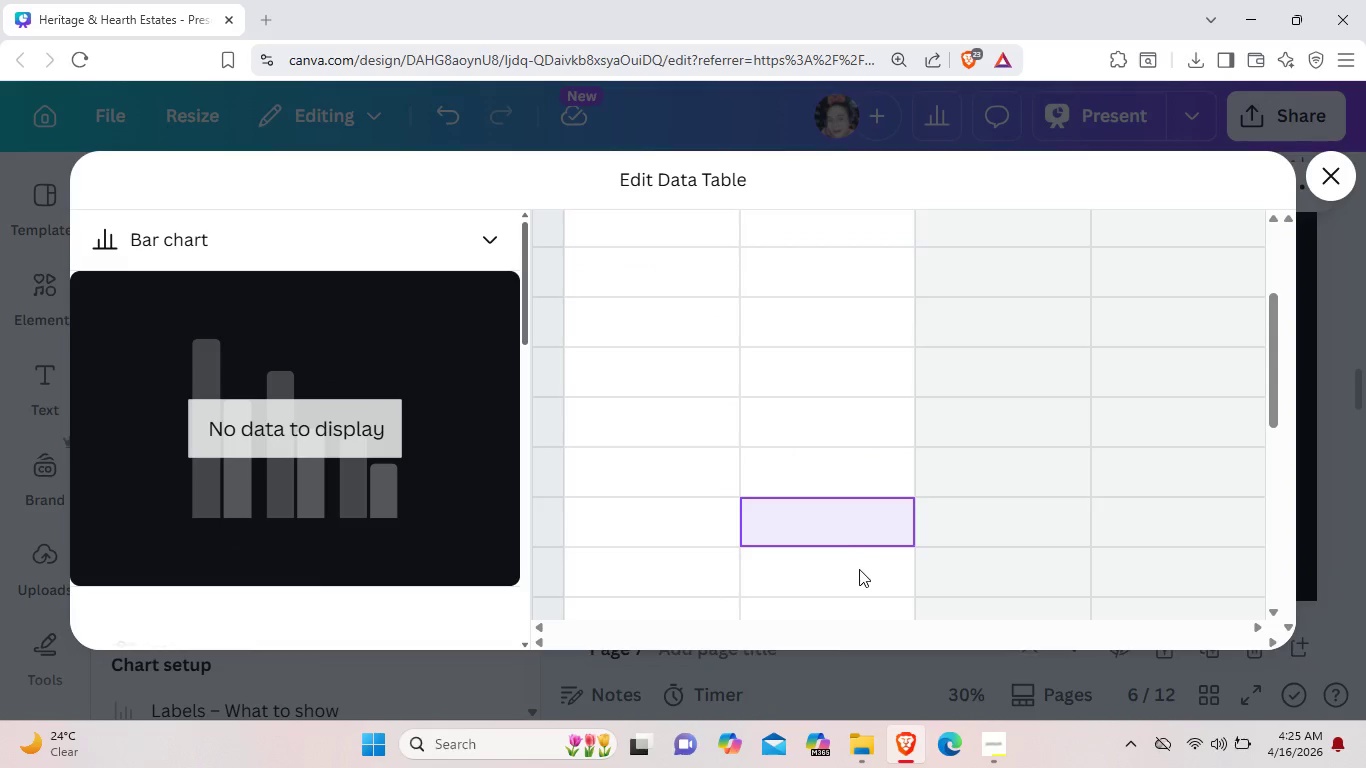 
left_click([859, 569])
 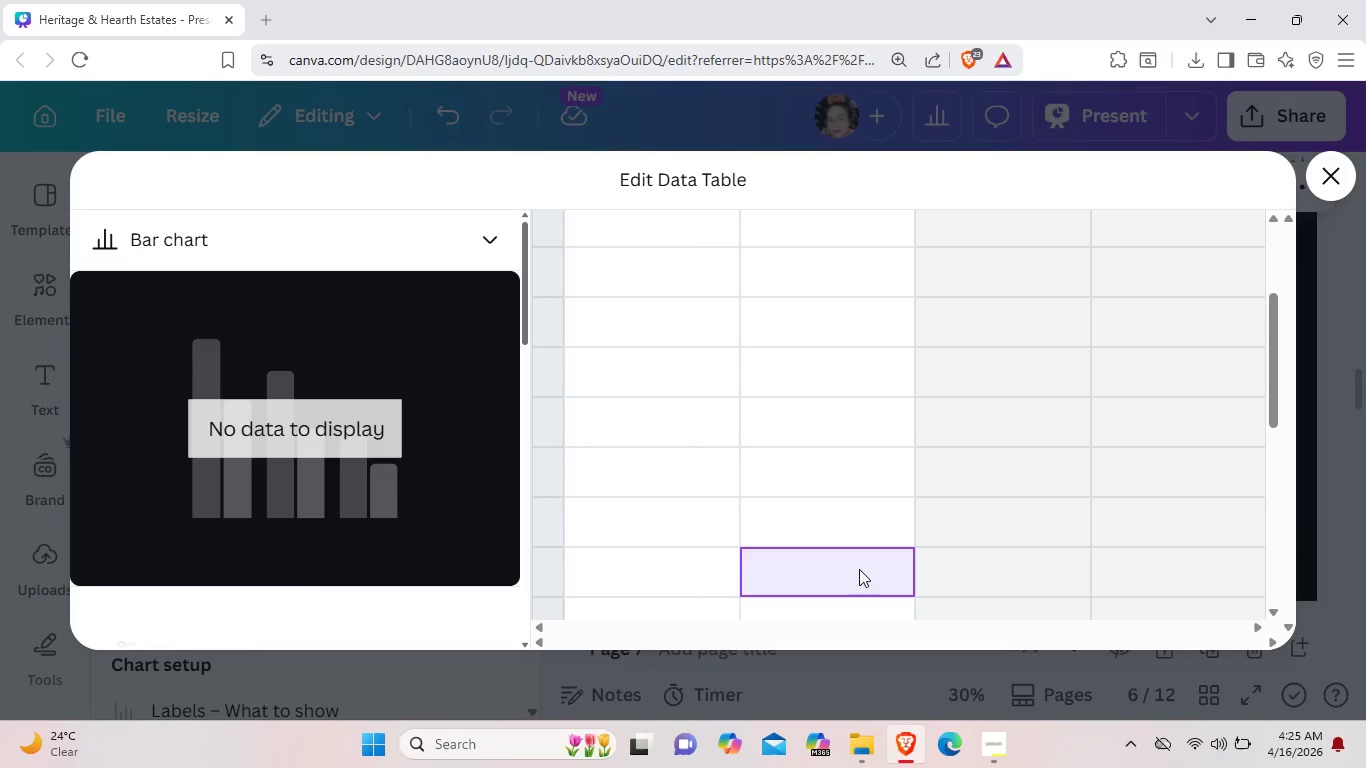 
type(,)
key(Backspace)
type(2,000)
 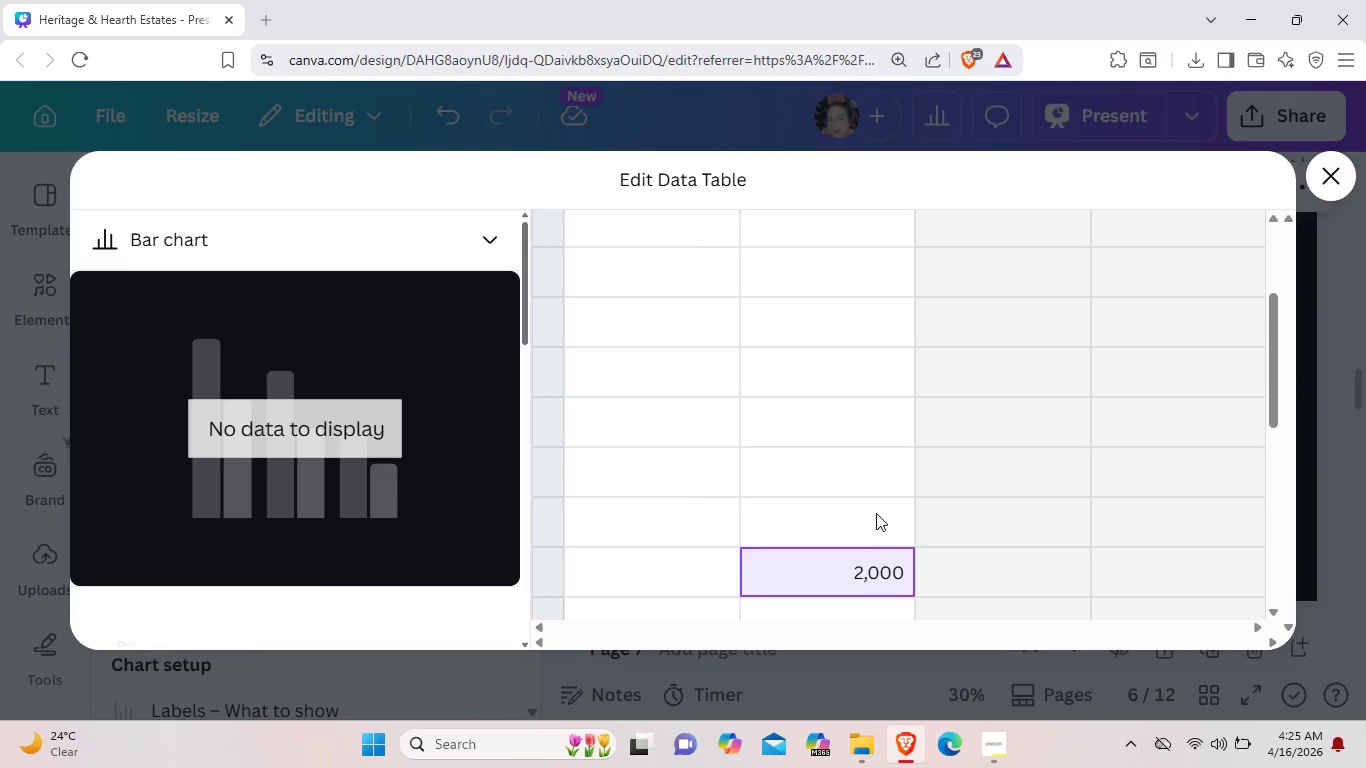 
left_click([876, 513])
 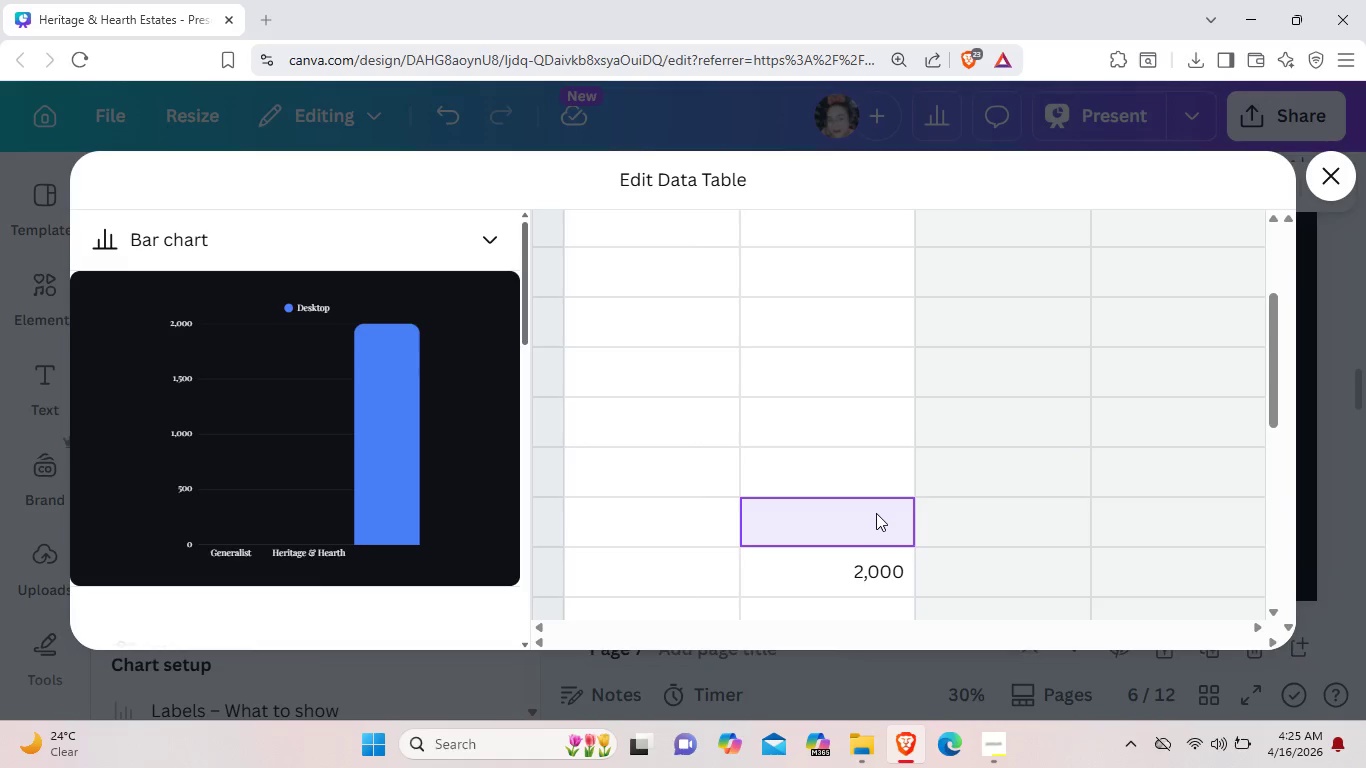 
wait(6.66)
 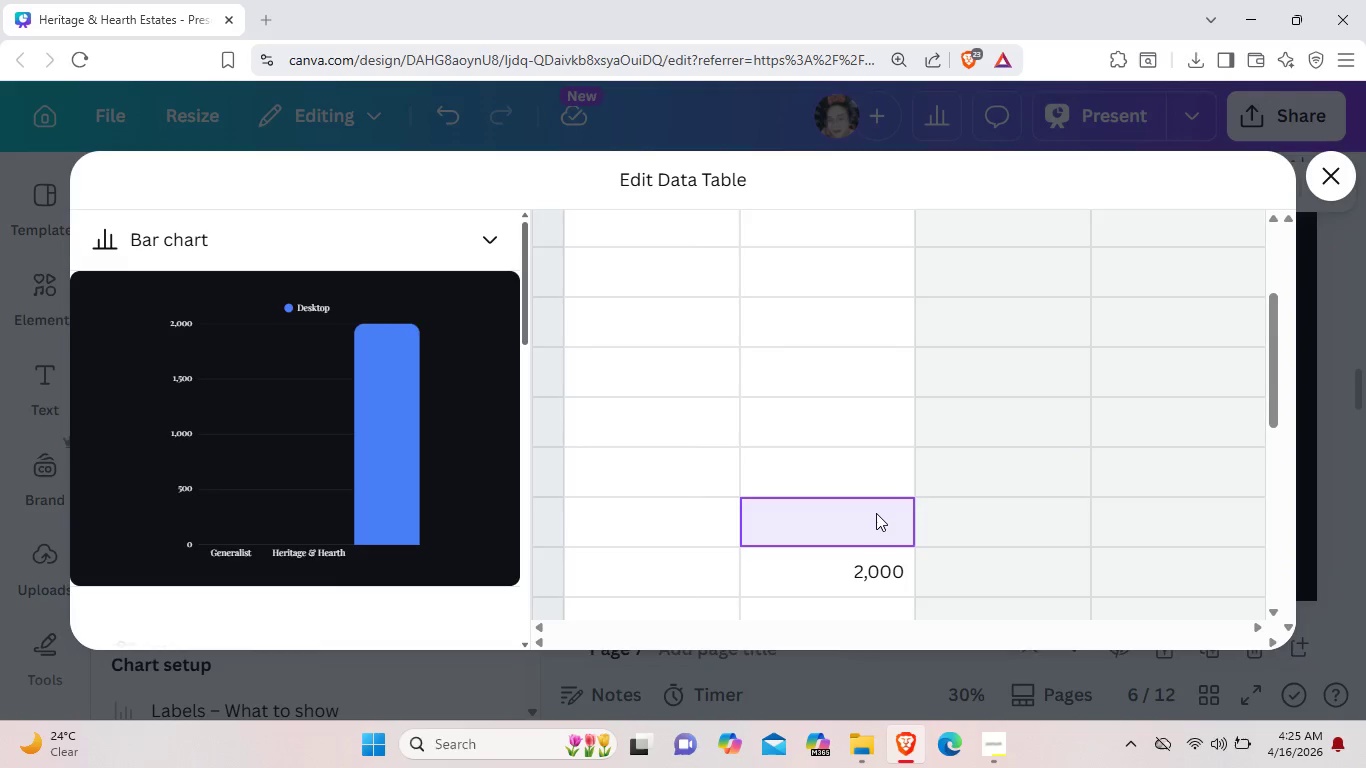 
type(40000)
key(Backspace)
 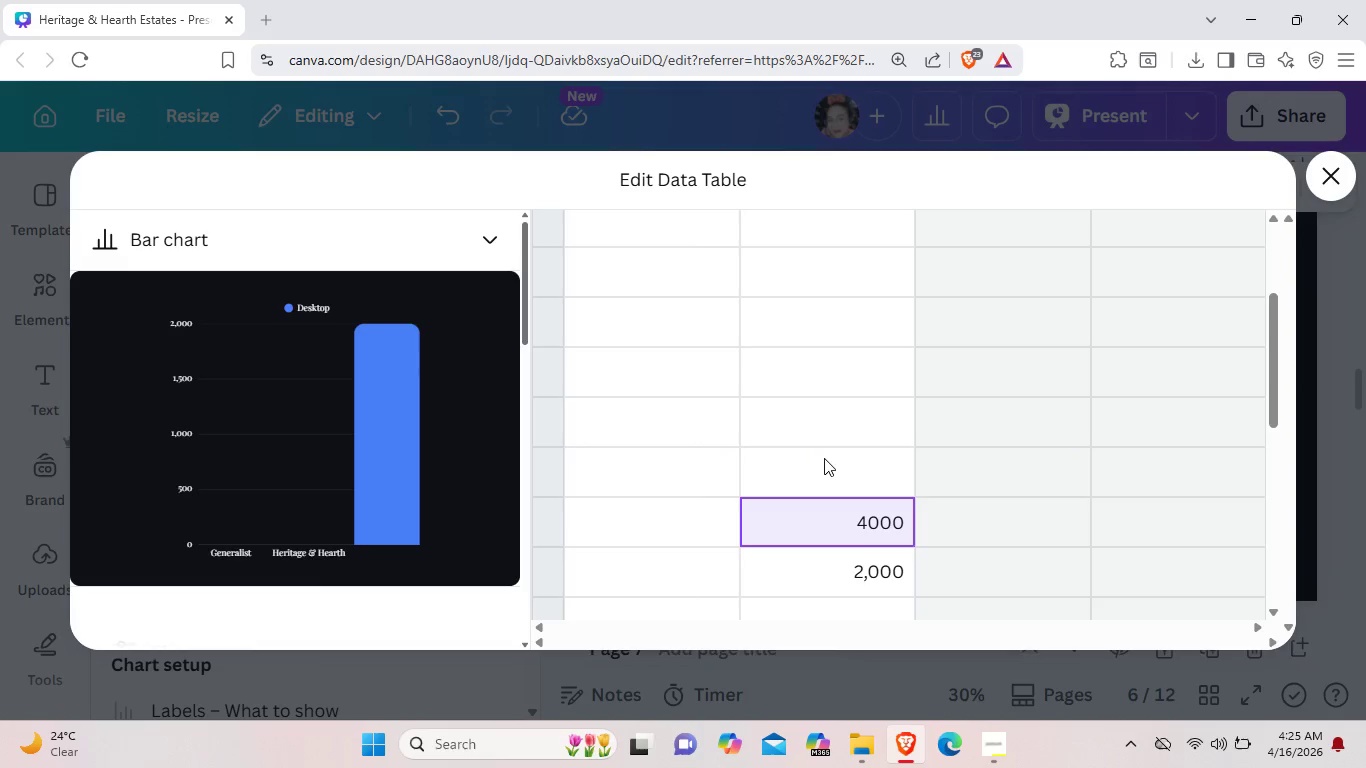 
left_click([824, 458])
 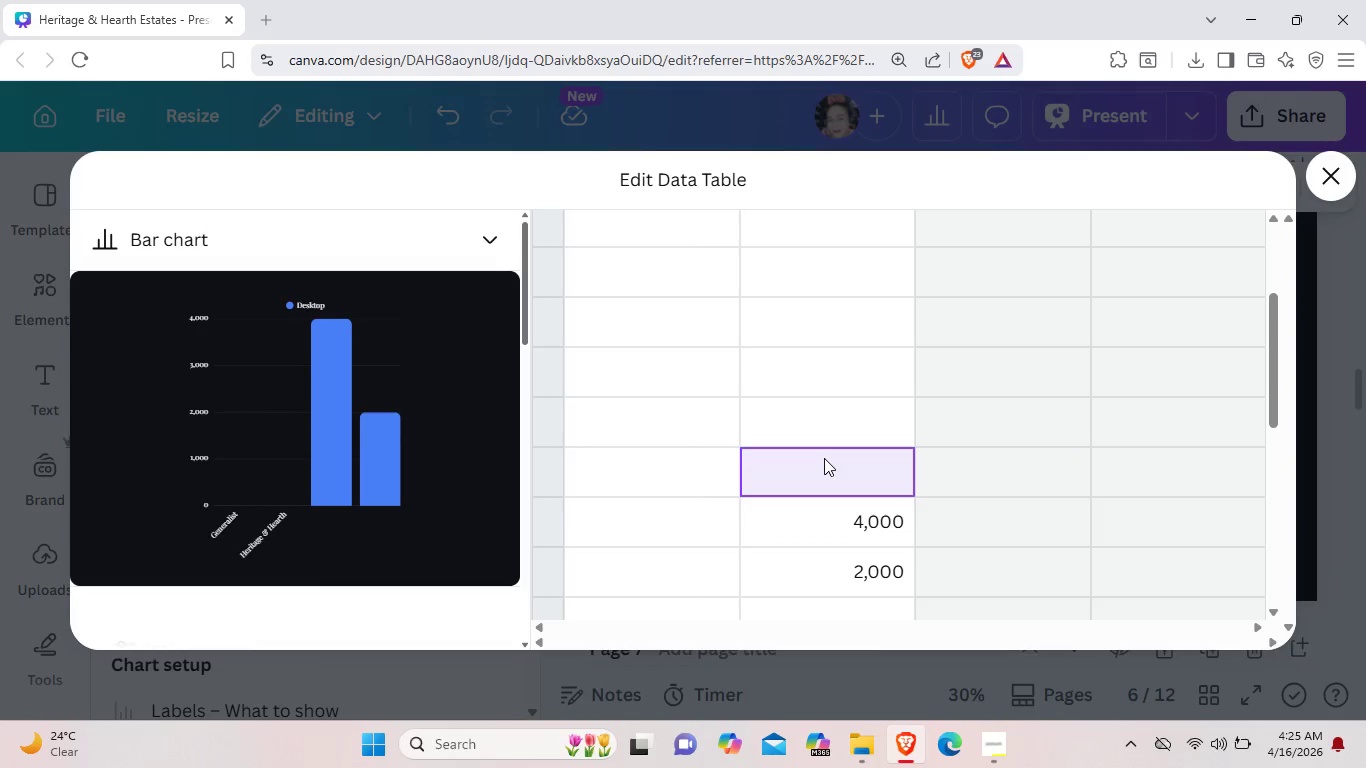 
left_click([824, 458])
 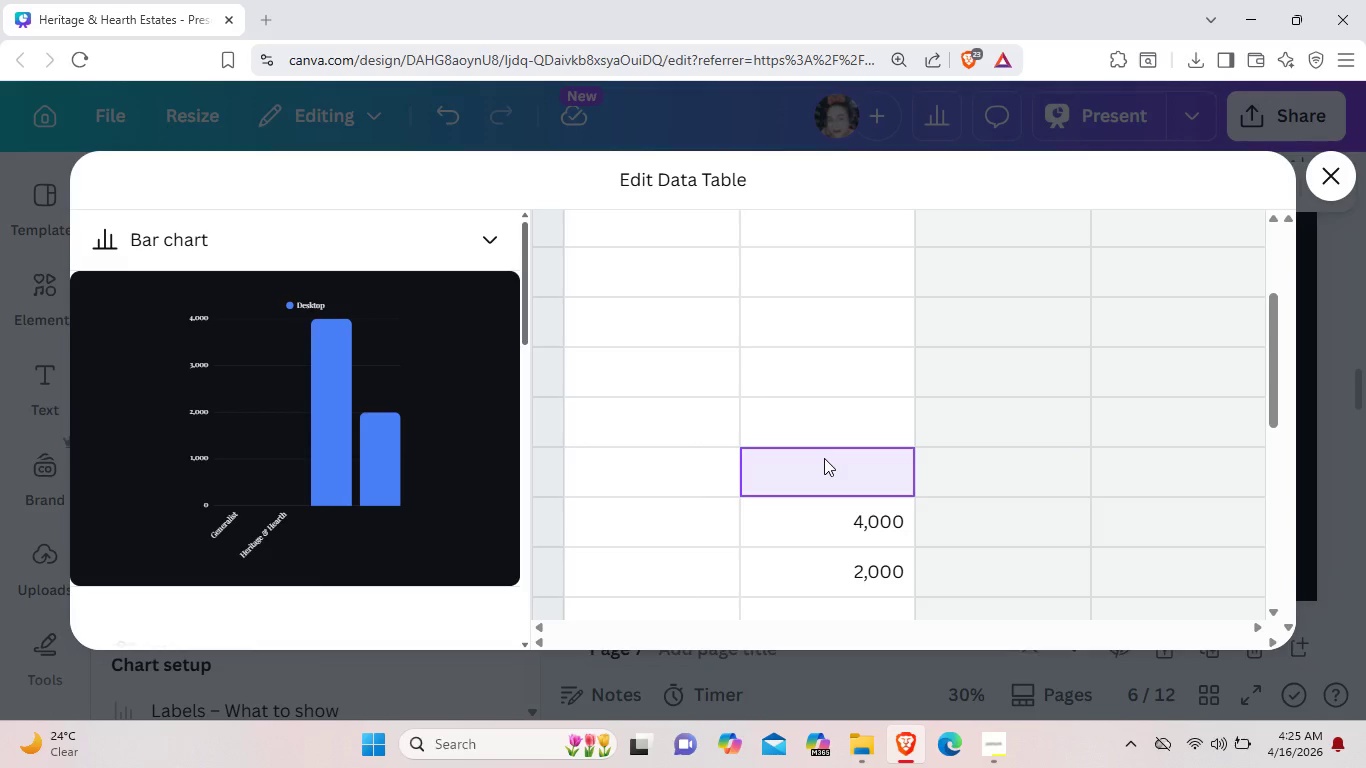 
type(6,000)
 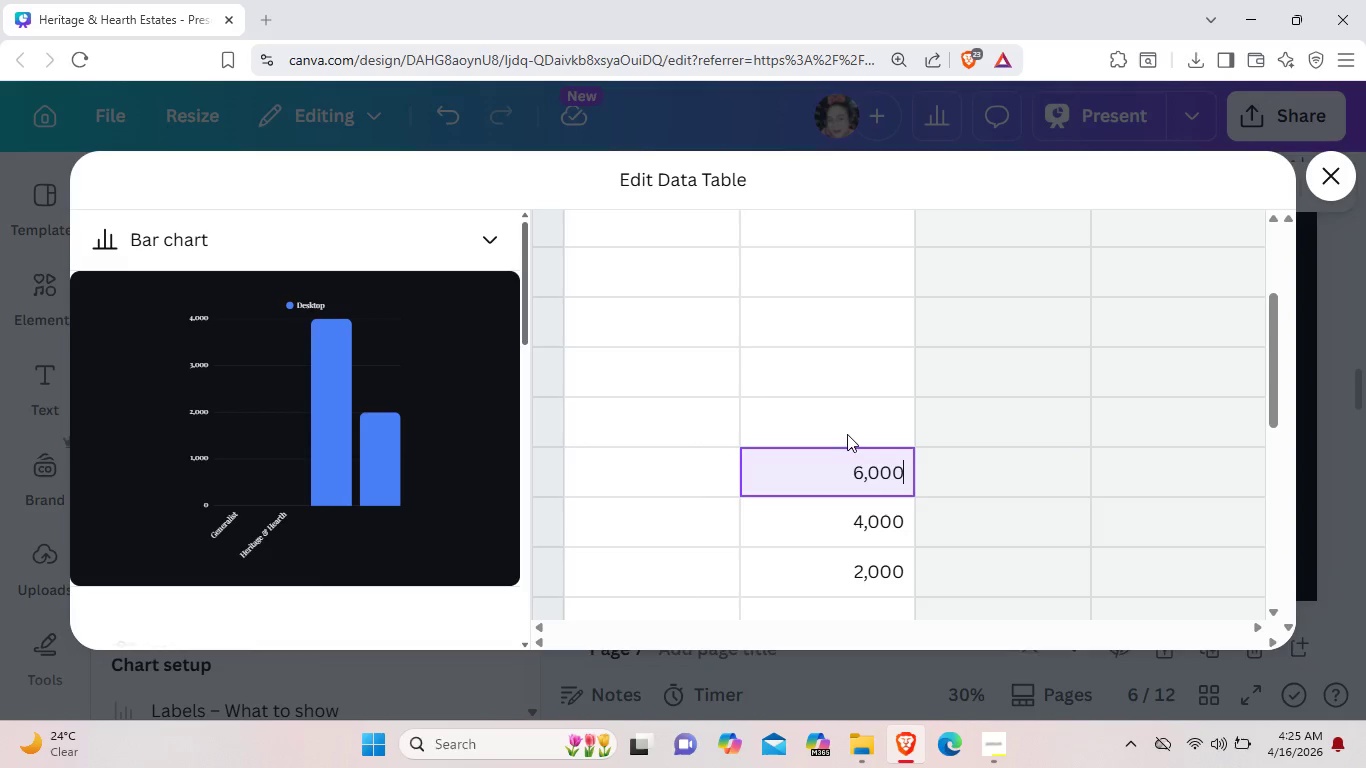 
left_click([850, 431])
 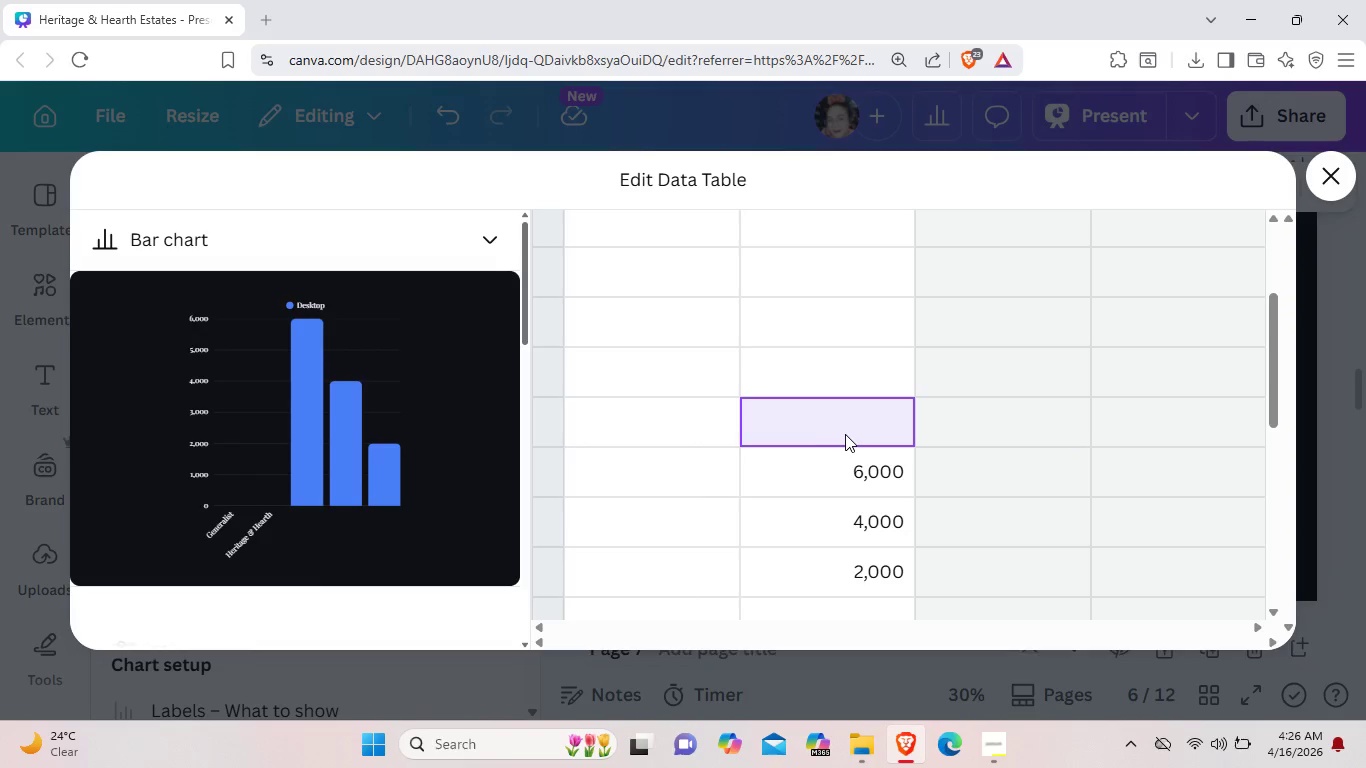 
double_click([845, 434])
 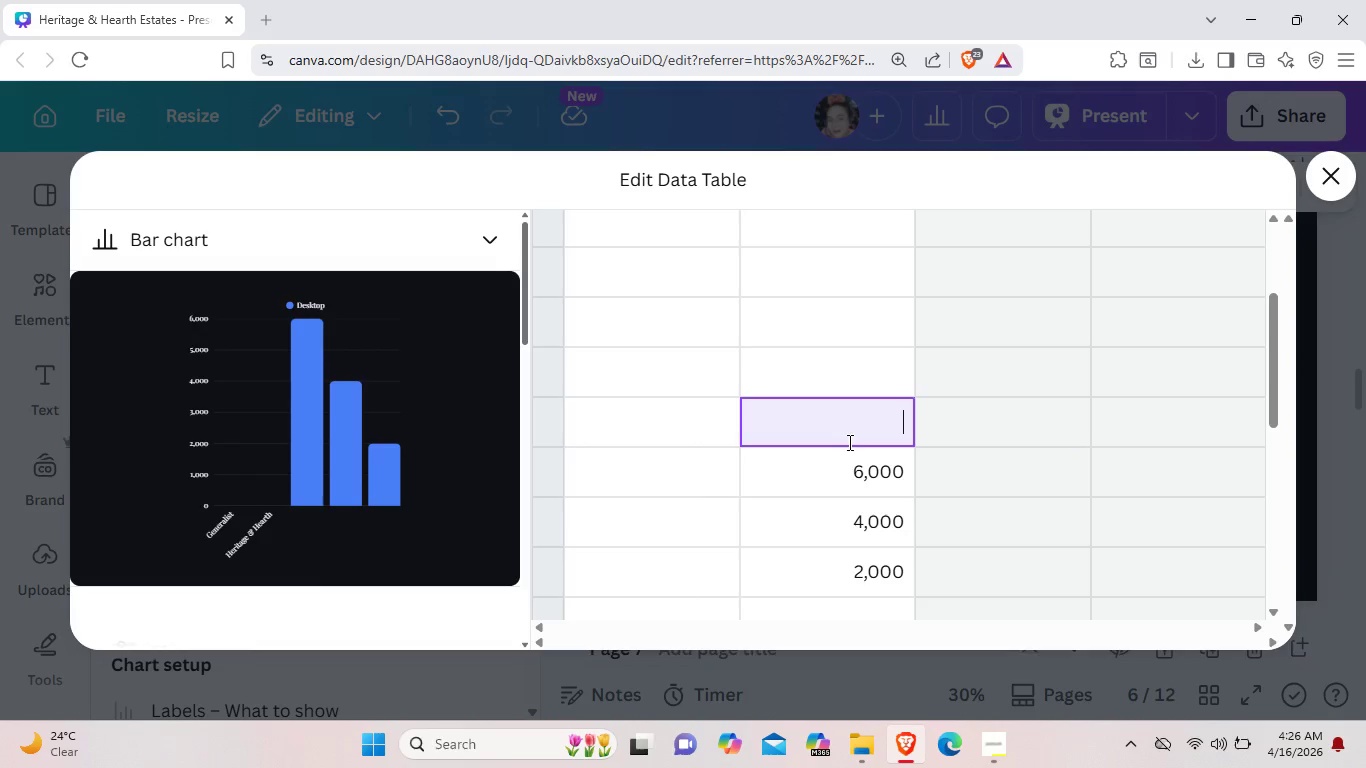 
type(8,000)
 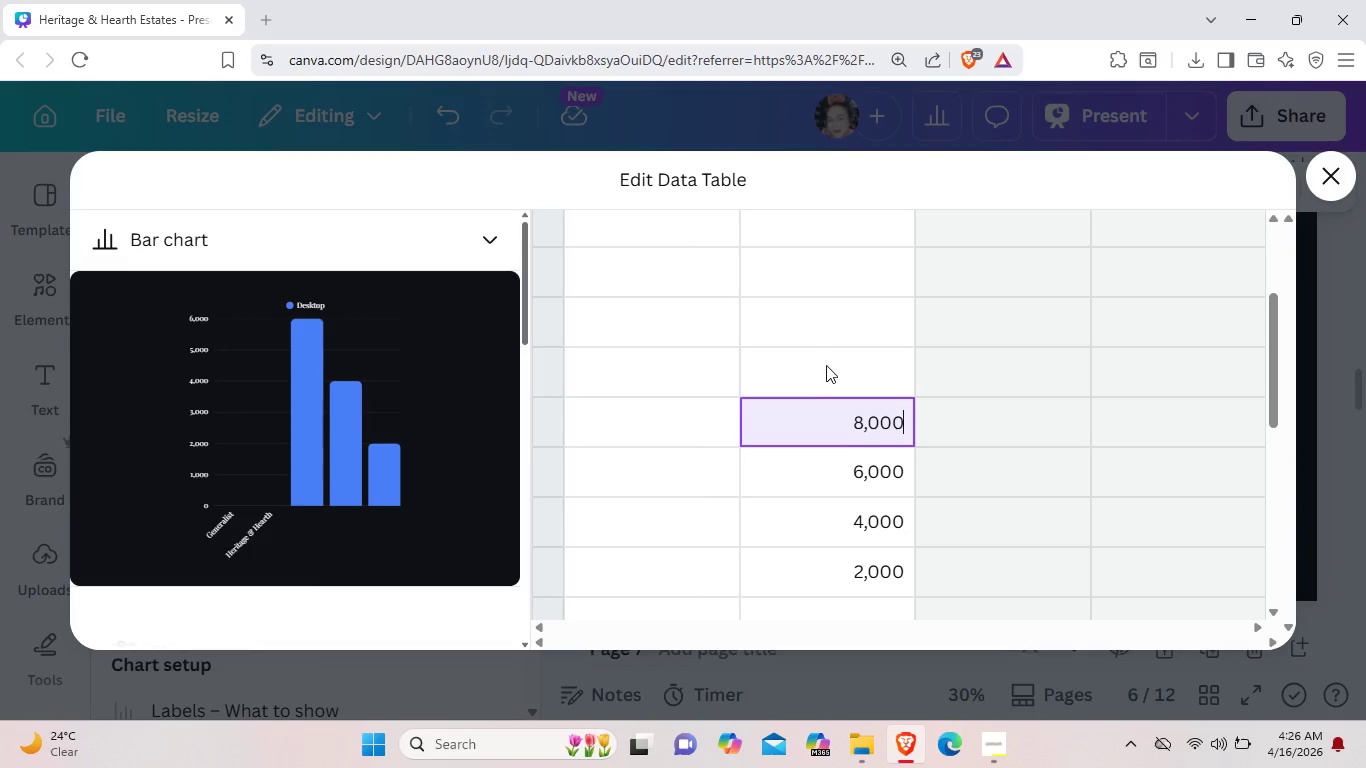 
double_click([827, 362])
 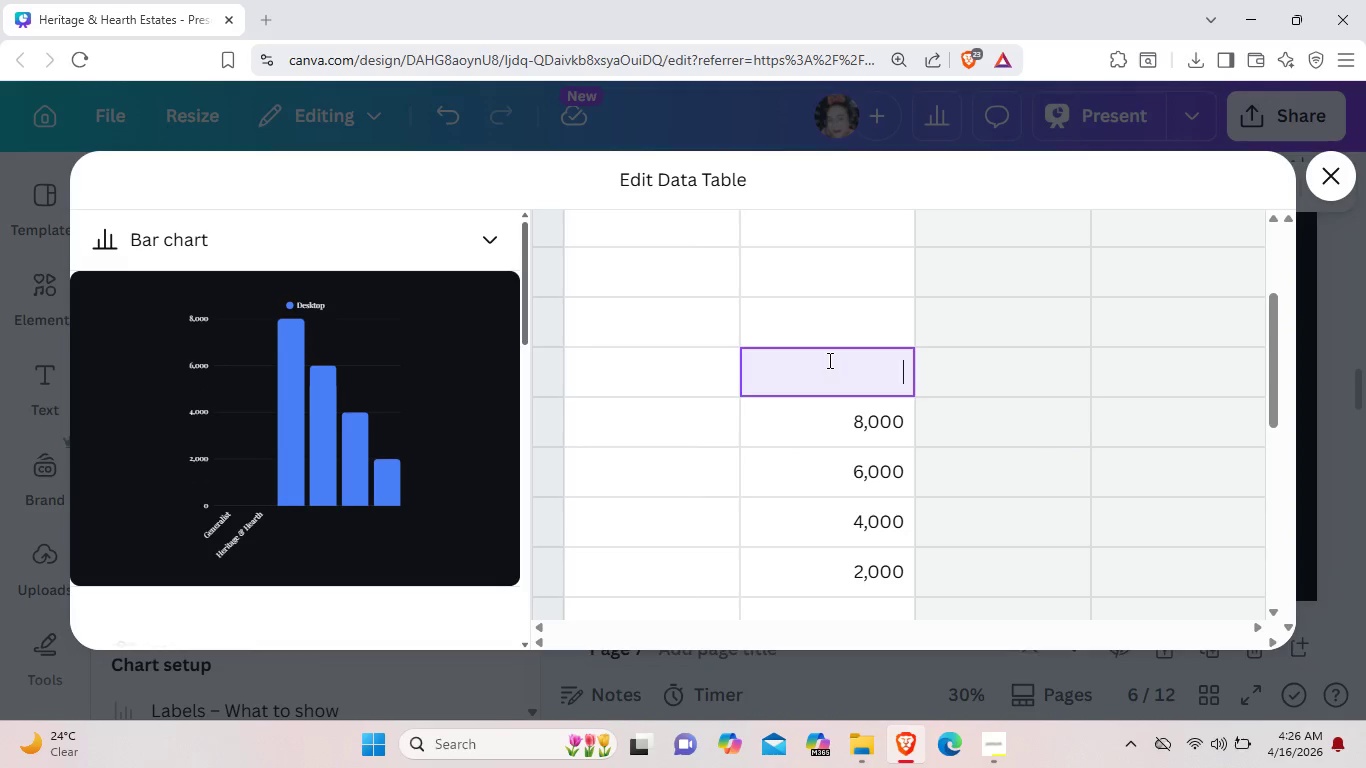 
type(0.000)
 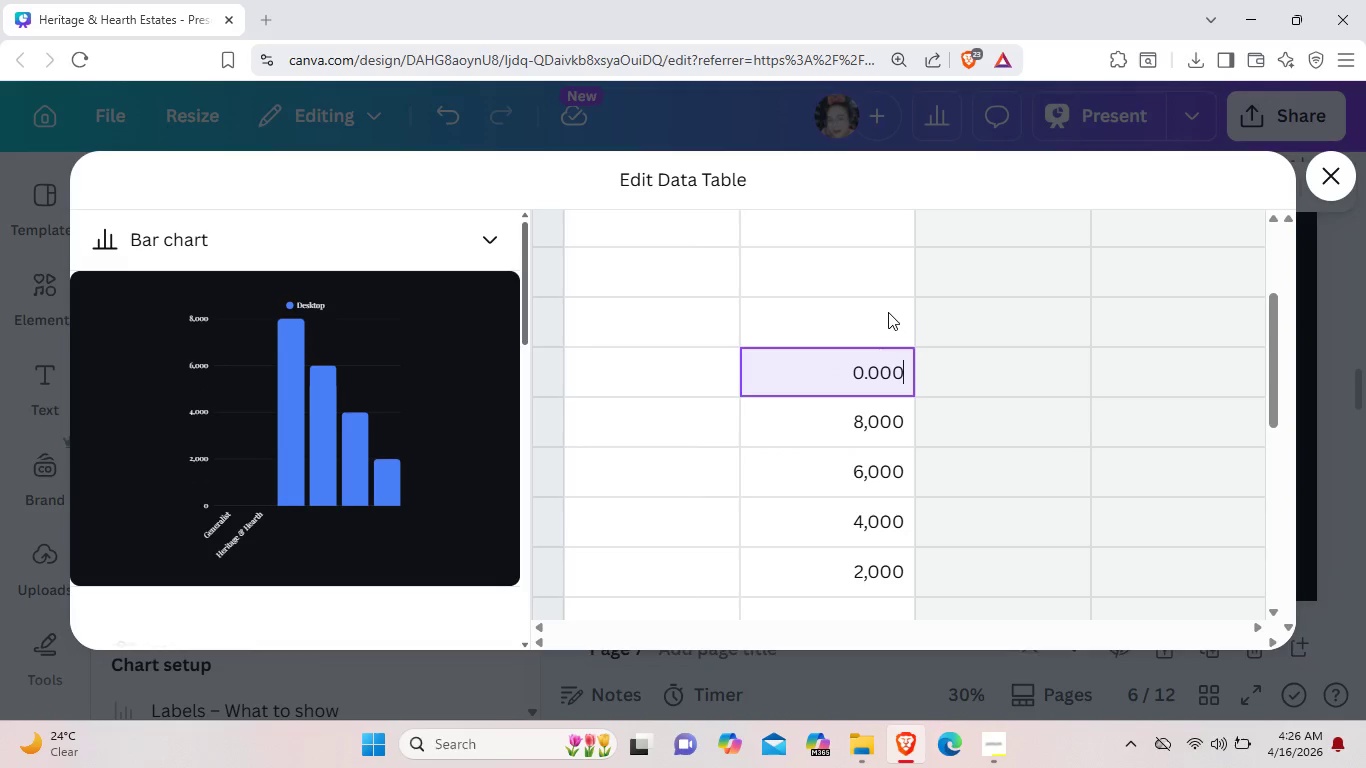 
left_click([888, 312])
 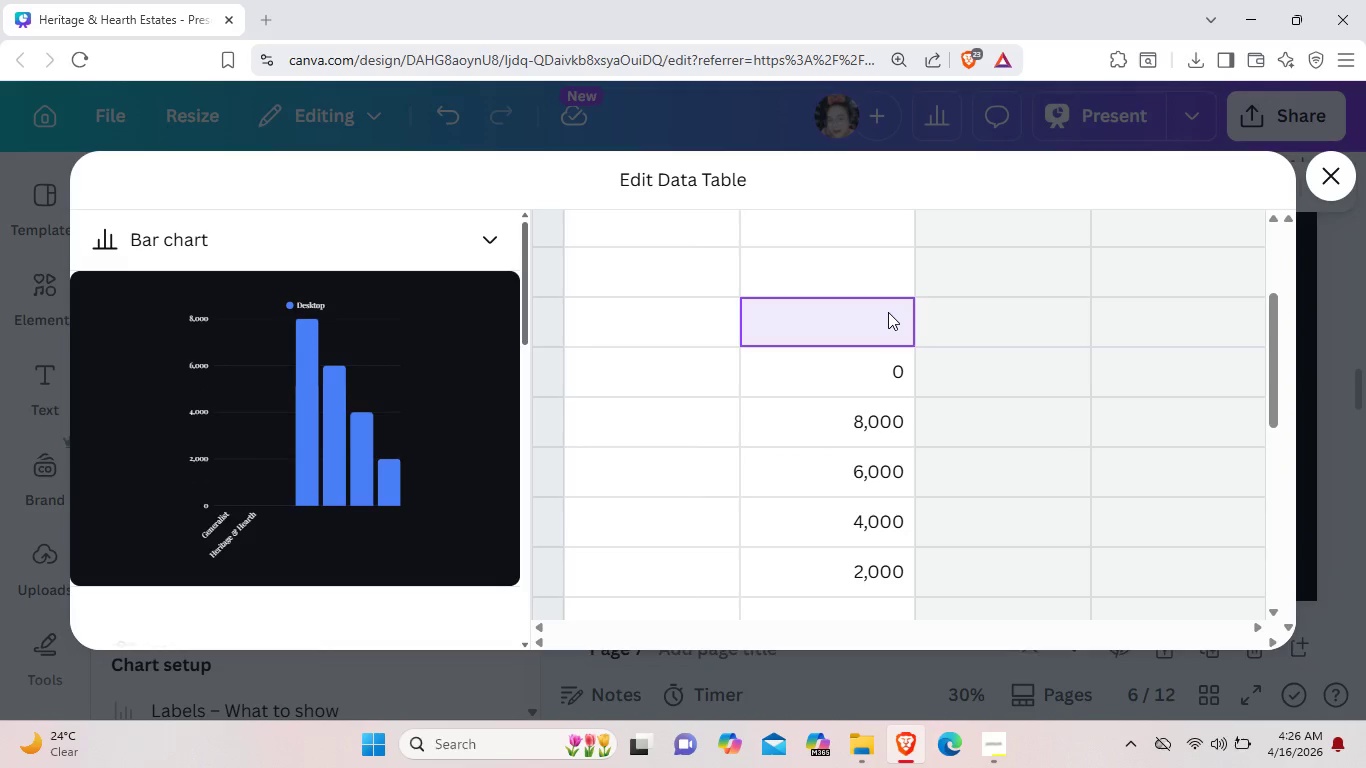 
double_click([888, 312])
 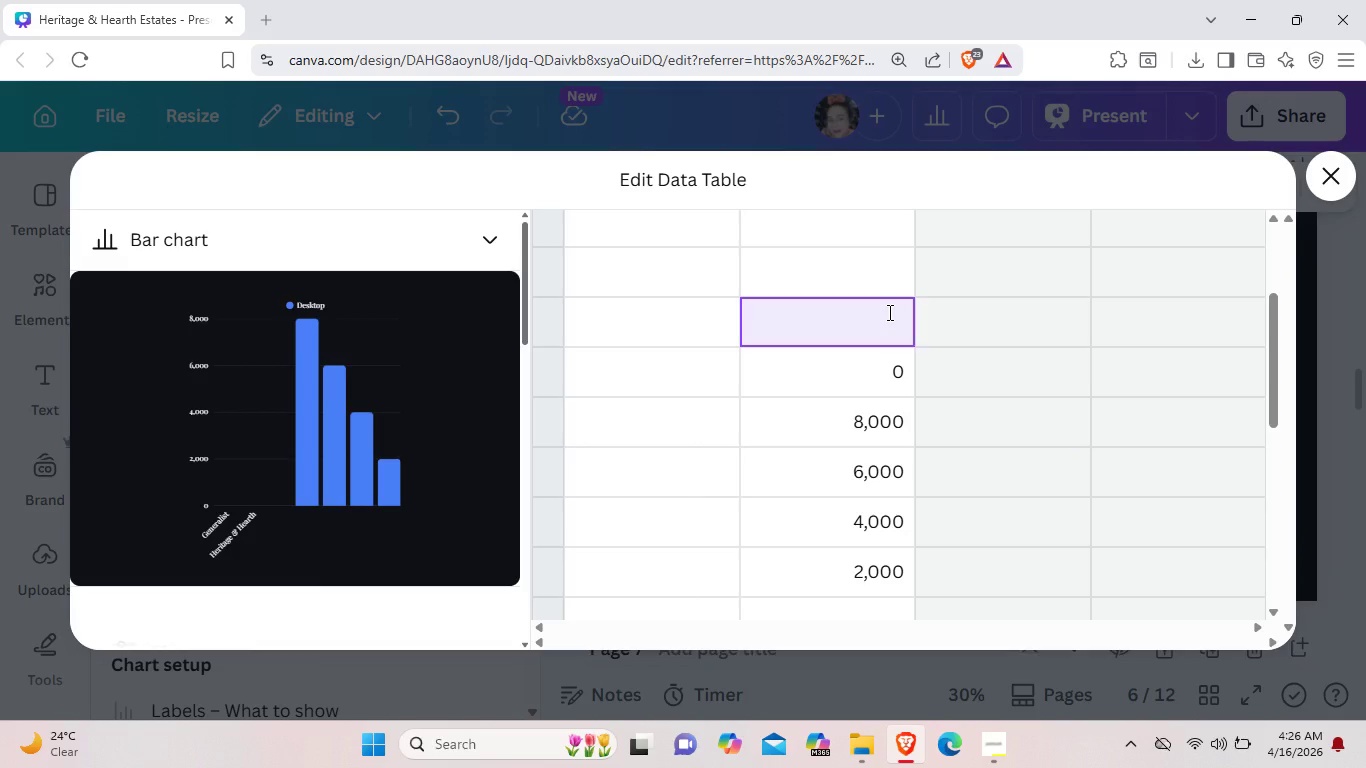 
type(12,000)
 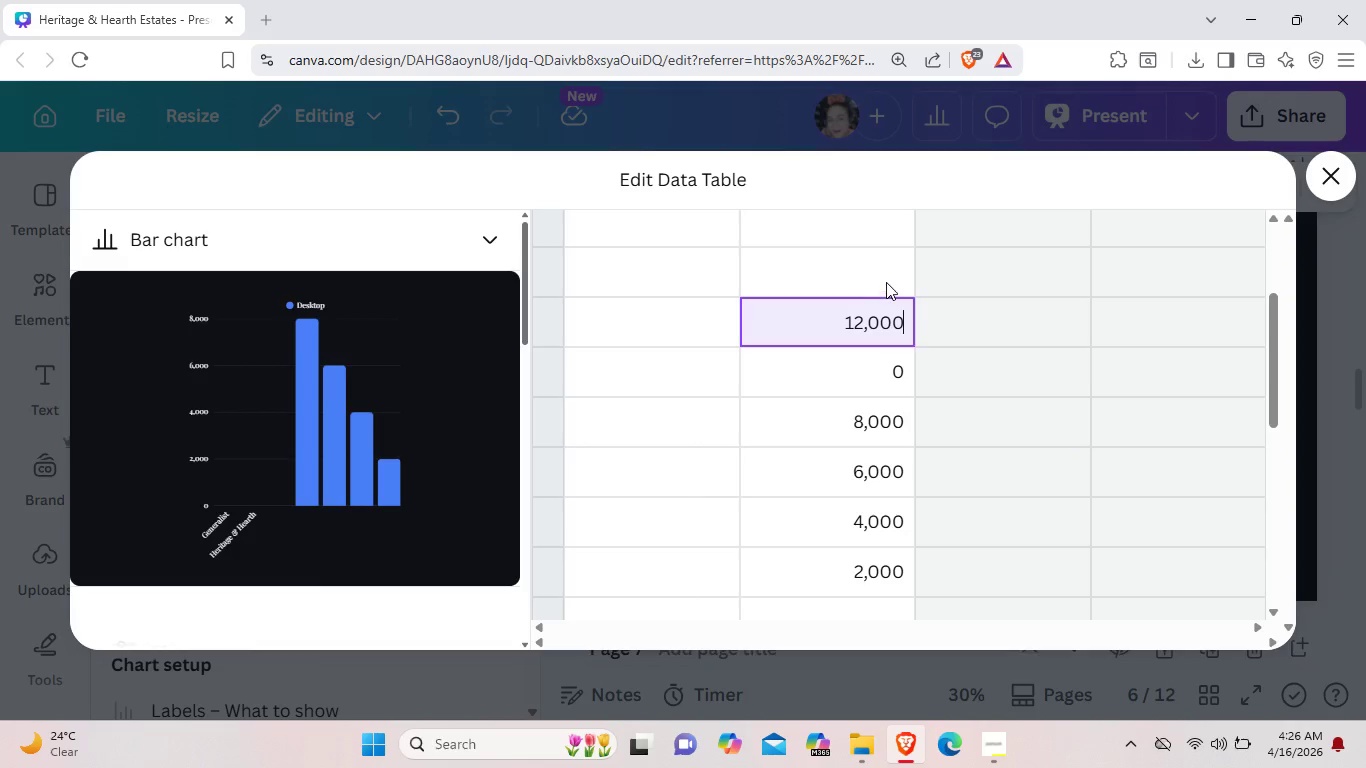 
double_click([886, 282])
 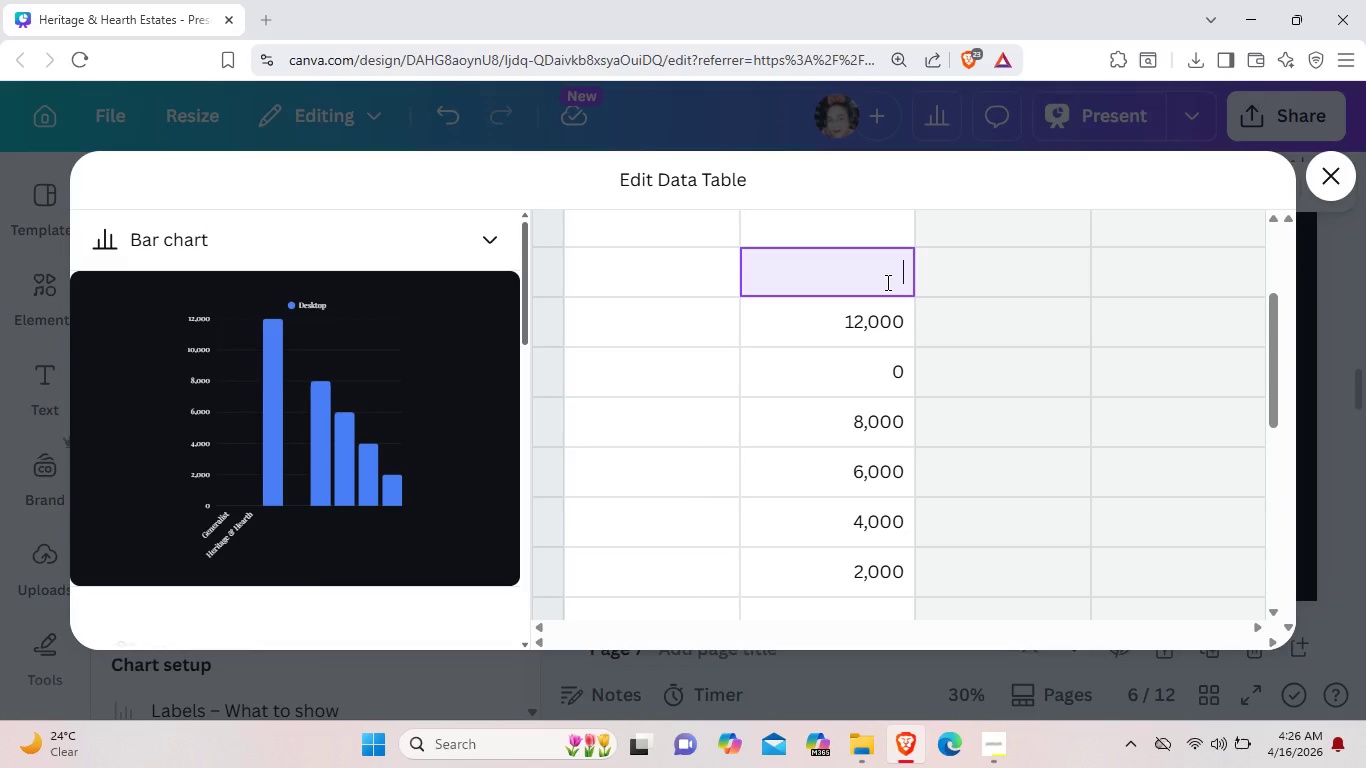 
key(3)
 